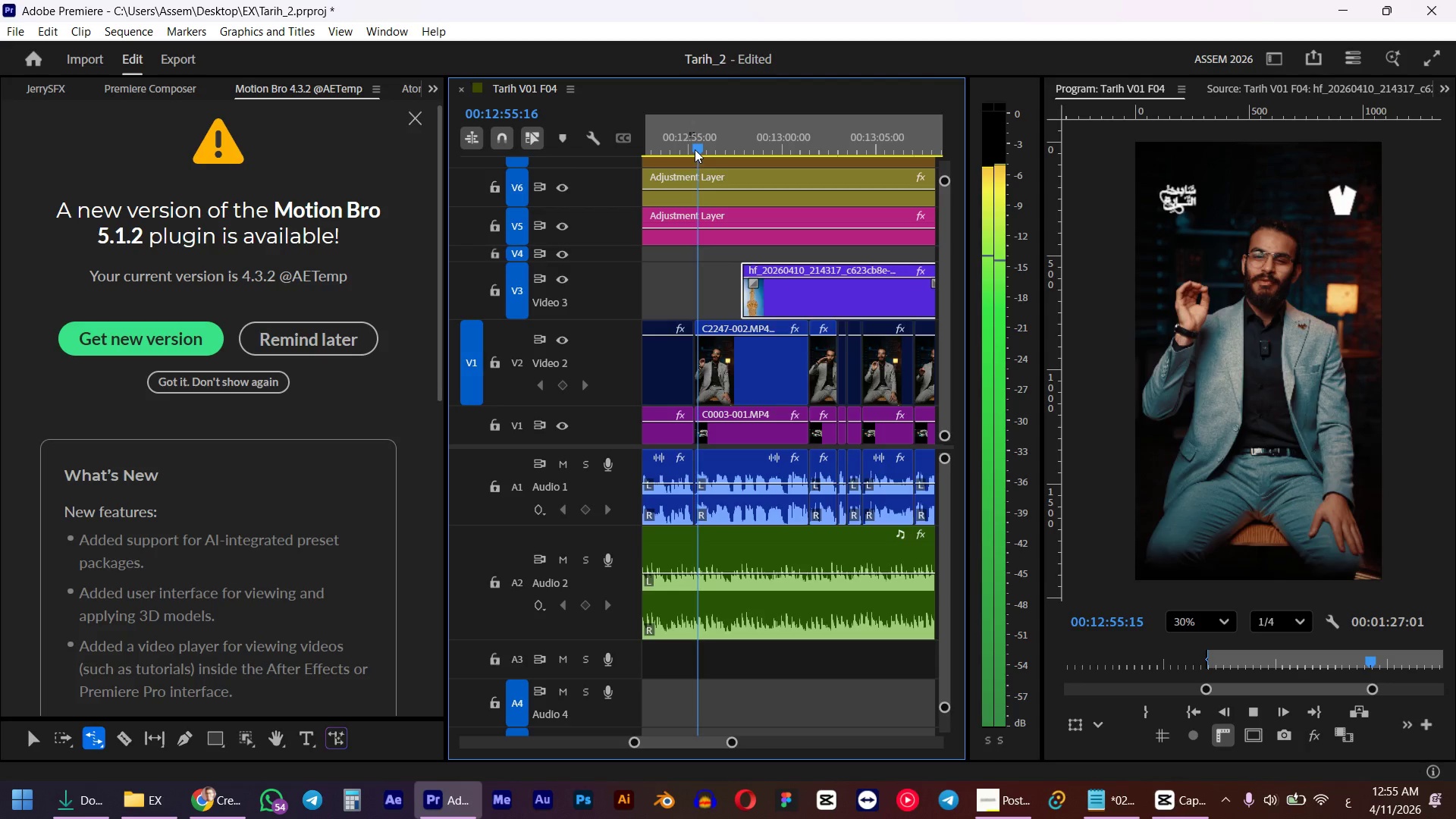 
hold_key(key=AltLeft, duration=0.95)
scroll: coordinate [770, 281], scroll_direction: up, amount: 9.0
 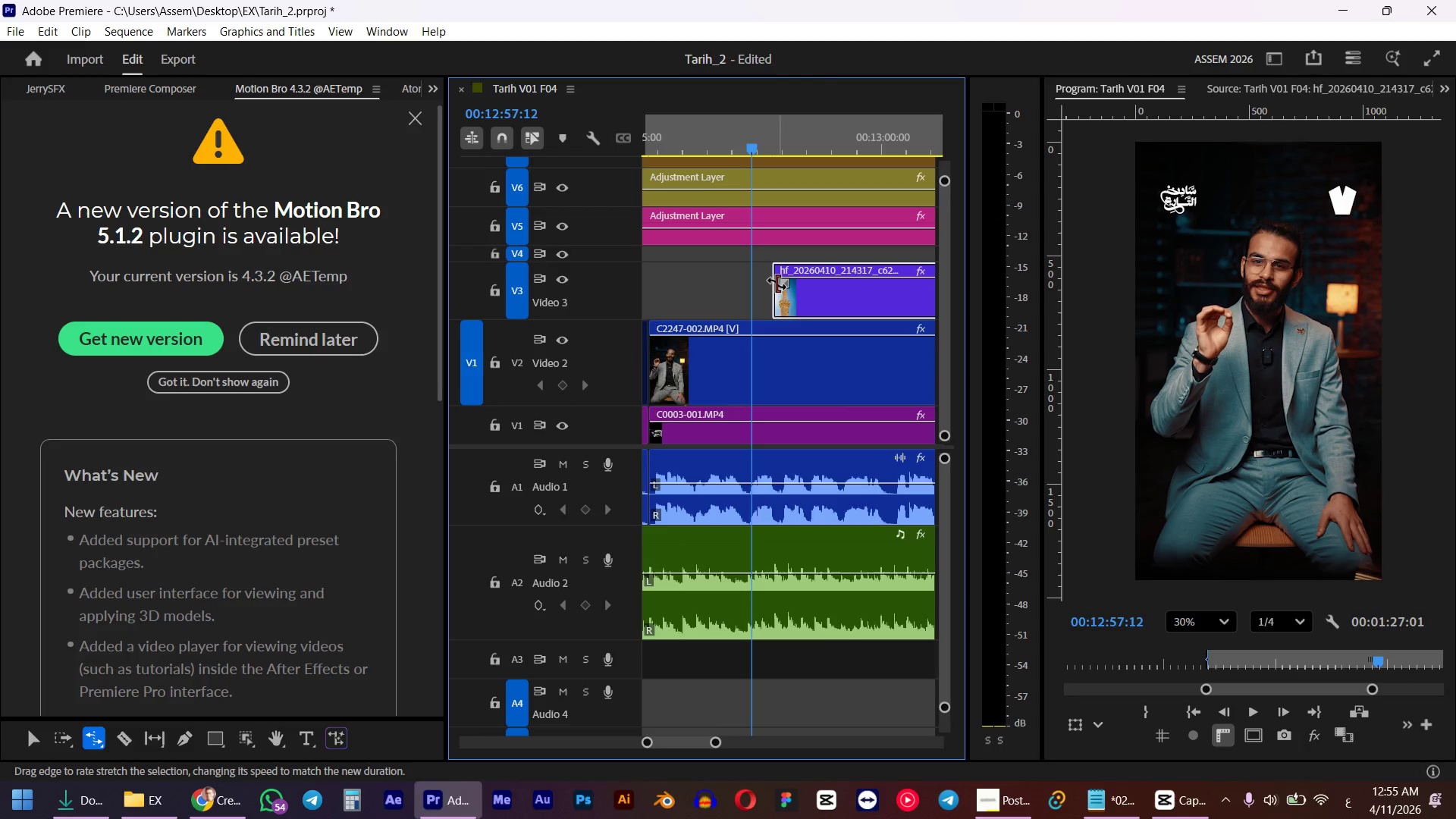 
key(ArrowLeft)
 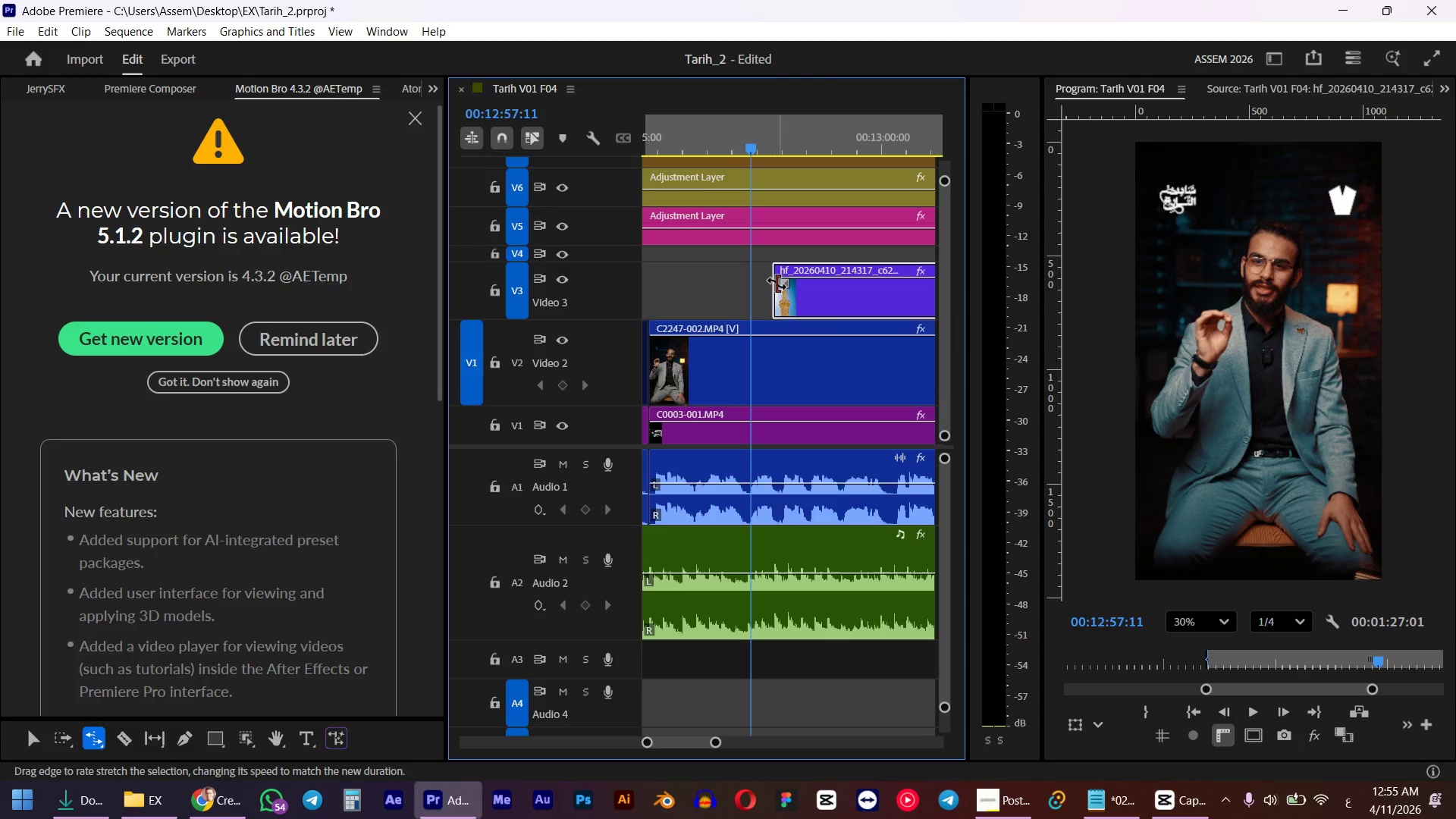 
key(ArrowLeft)
 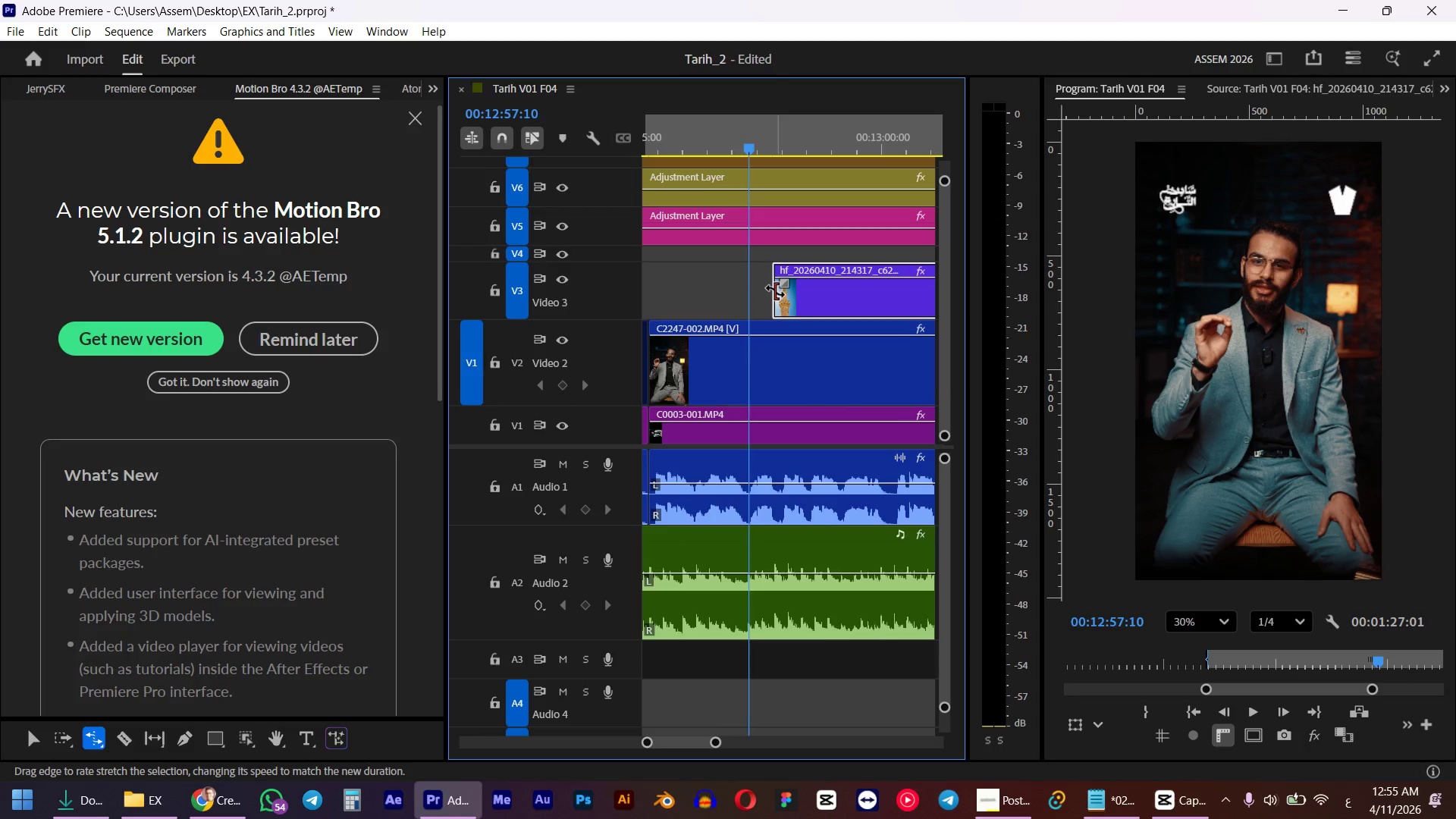 
left_click_drag(start_coordinate=[775, 291], to_coordinate=[753, 295])
 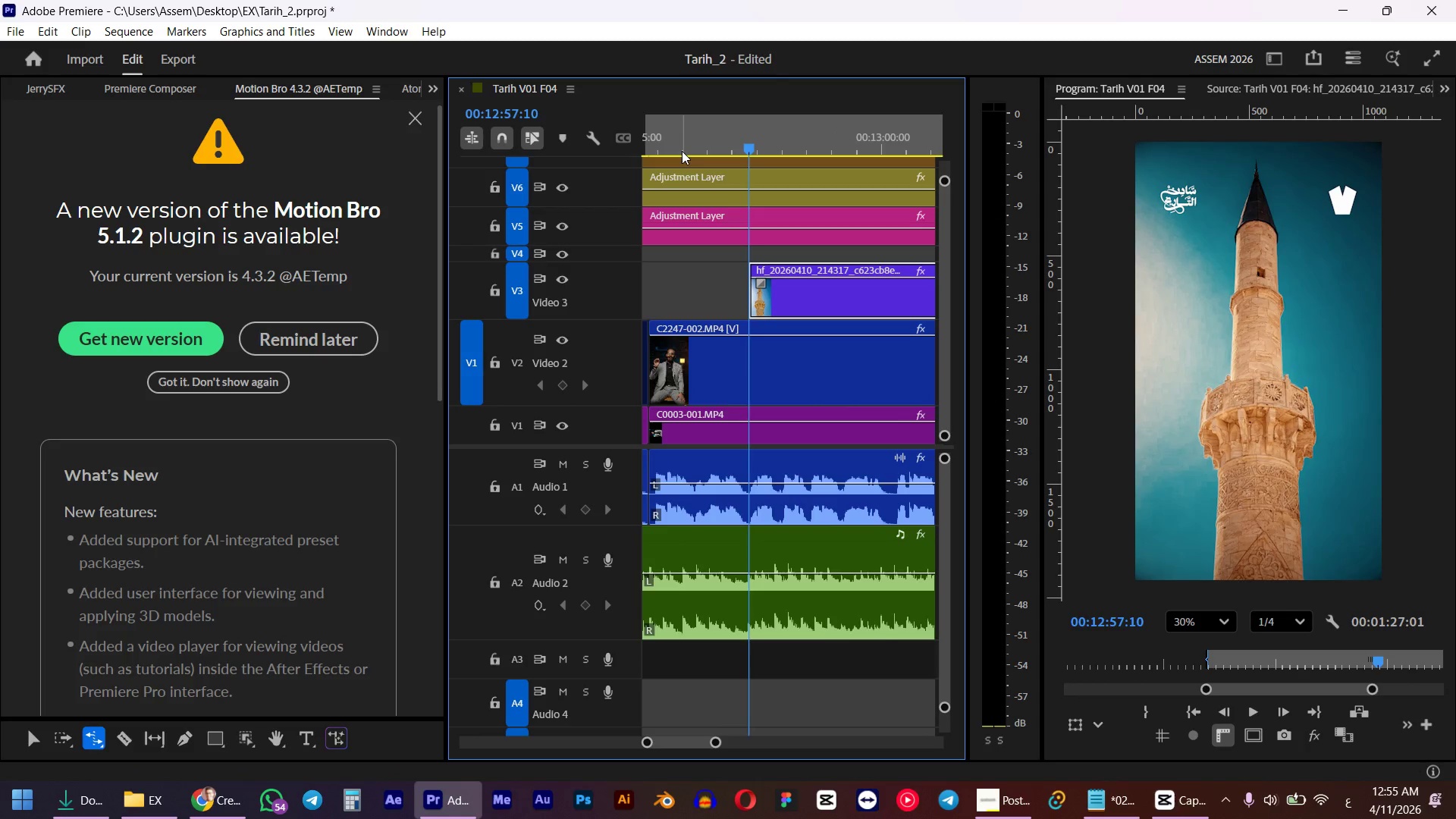 
left_click([681, 143])
 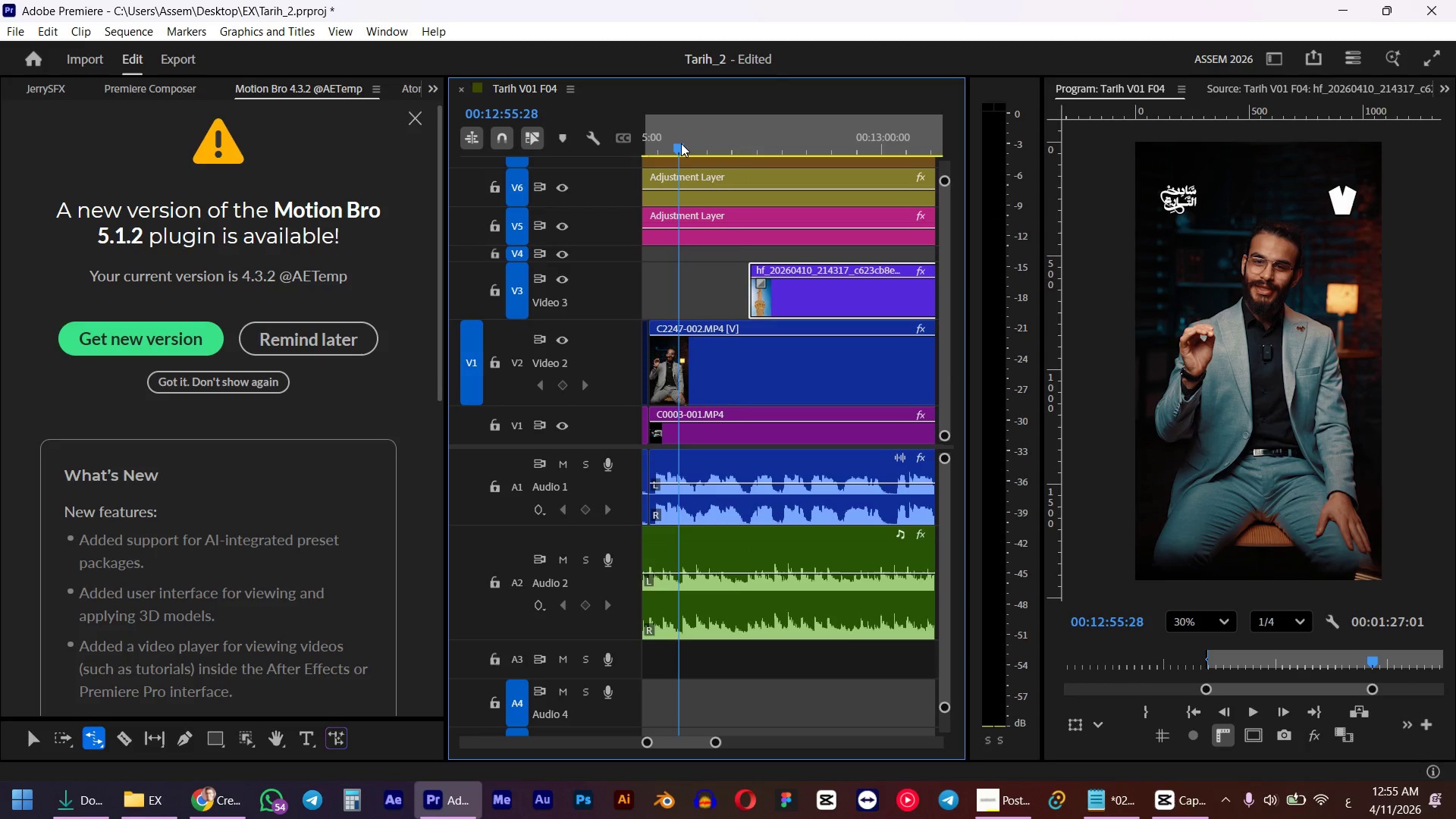 
key(Space)
 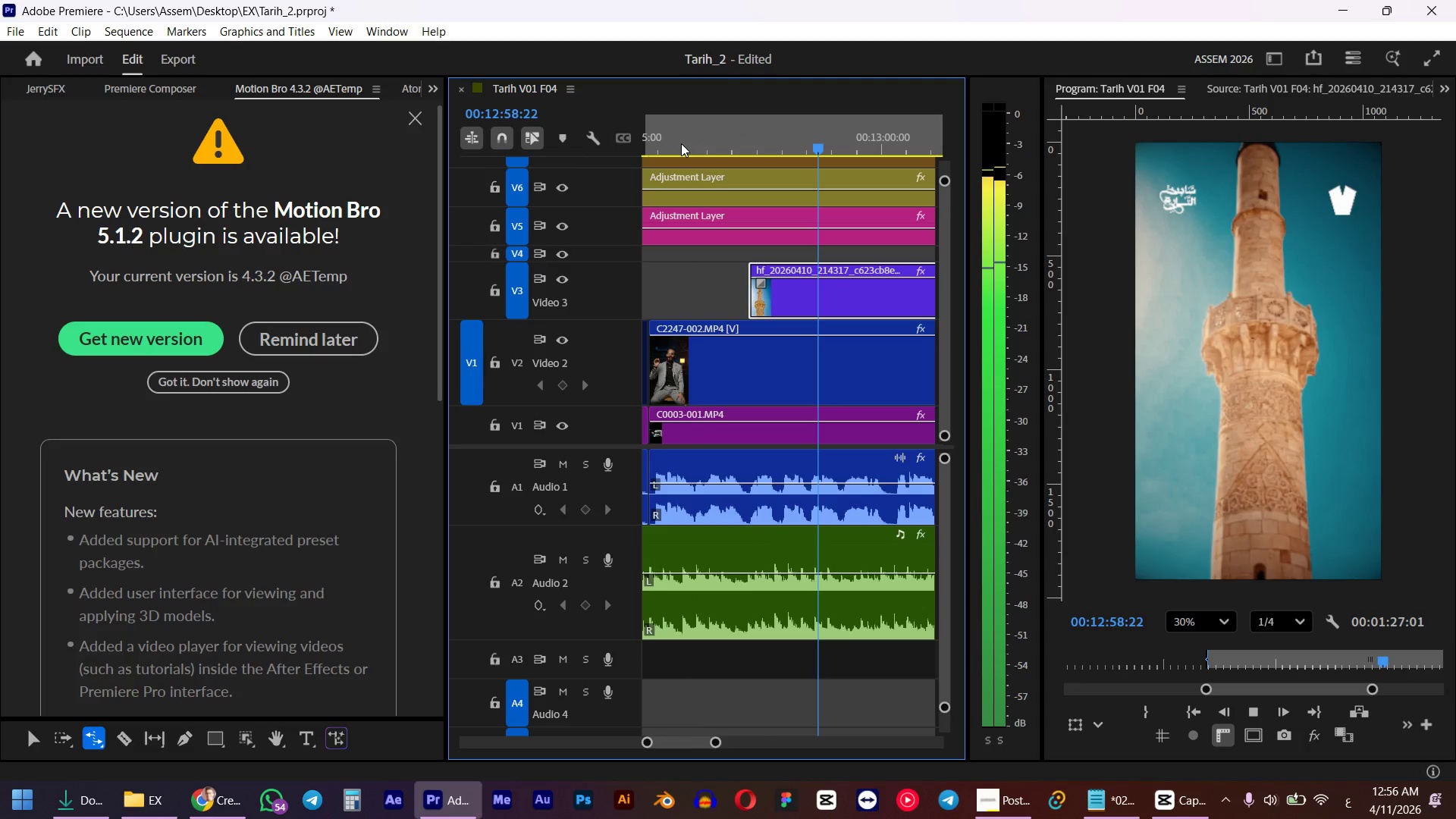 
wait(5.88)
 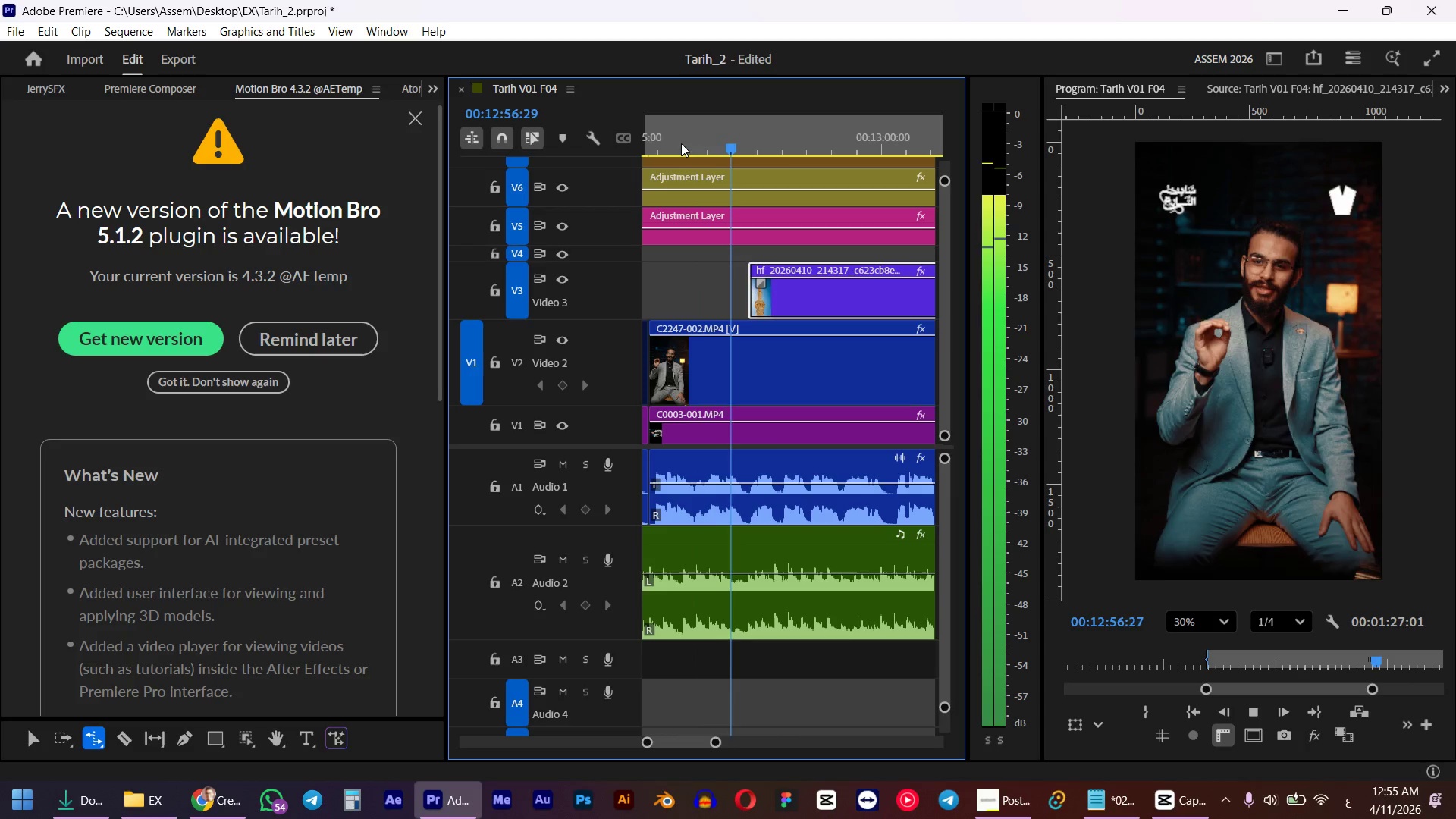 
hold_key(key=AltLeft, duration=1.05)
scroll: coordinate [810, 347], scroll_direction: down, amount: 12.0
 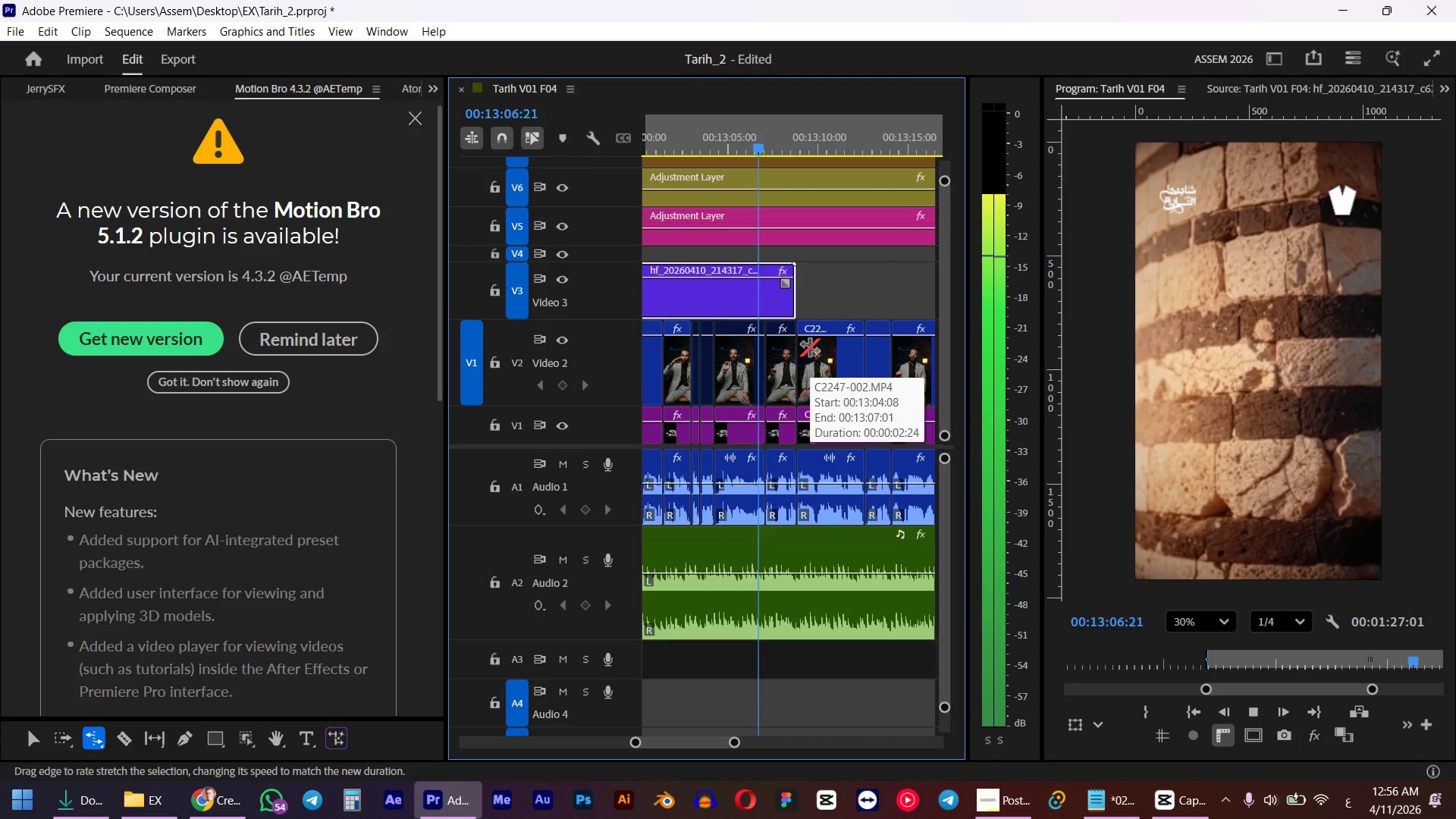 
wait(6.64)
 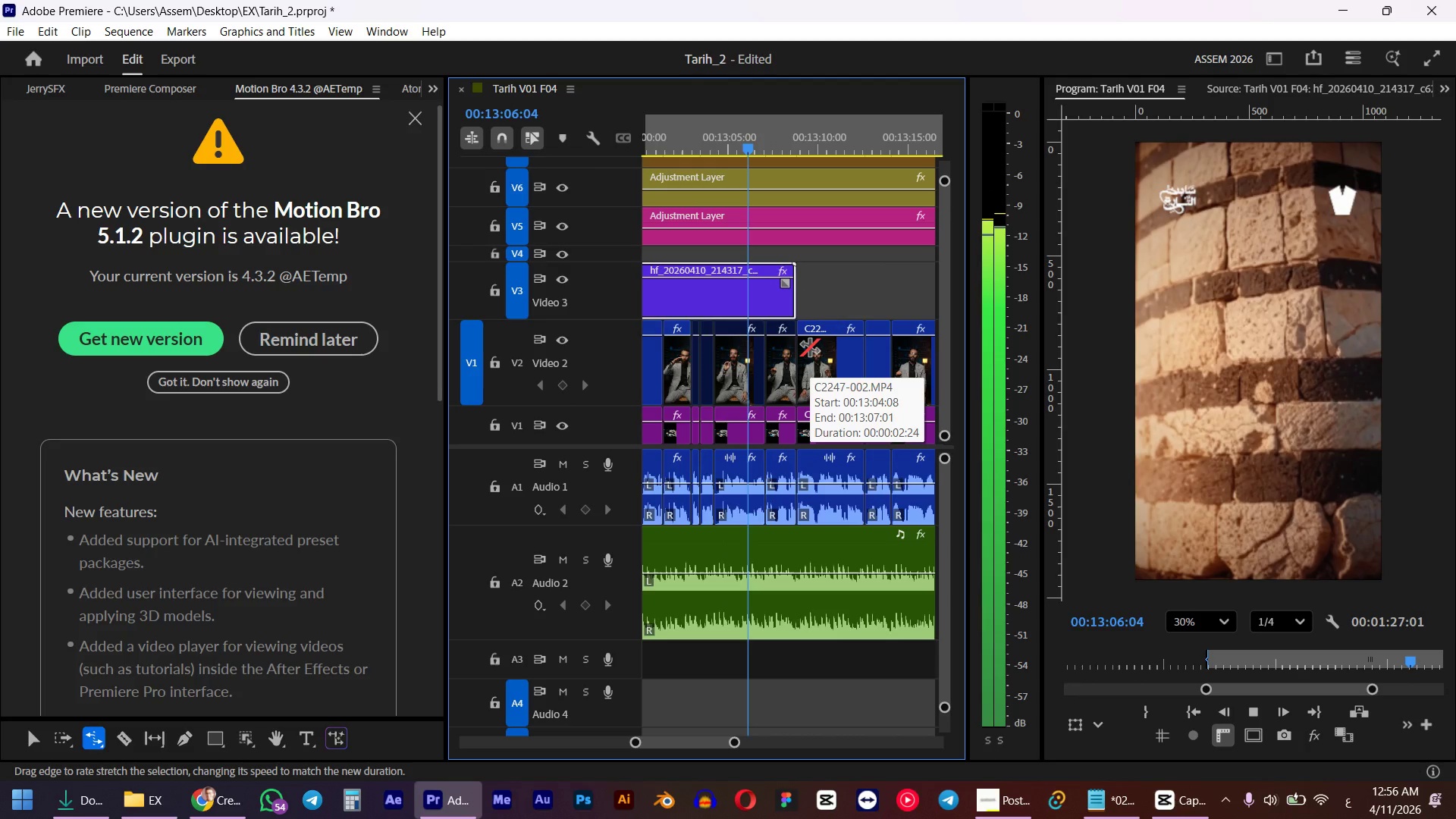 
key(Space)
 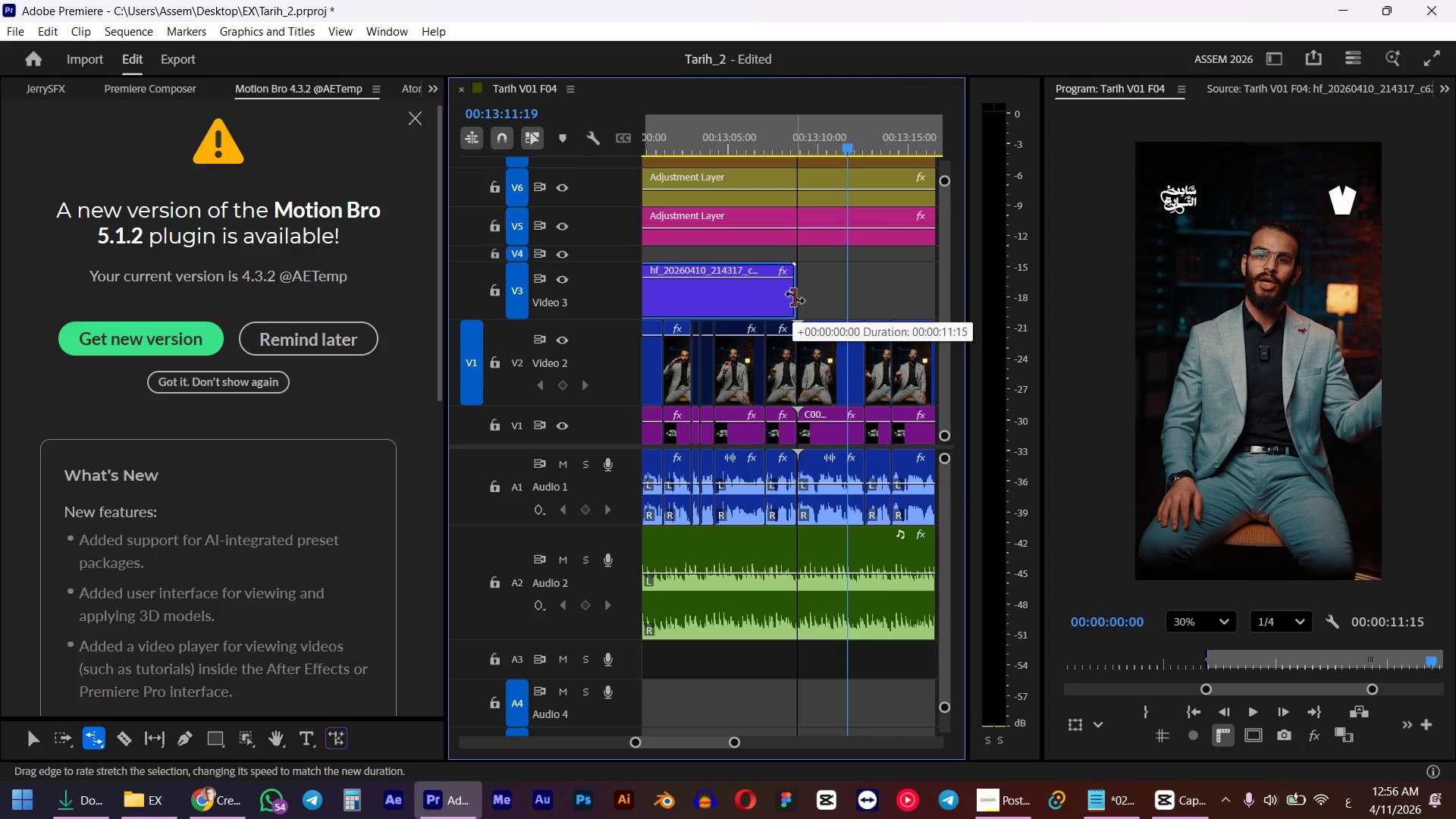 
key(Space)
 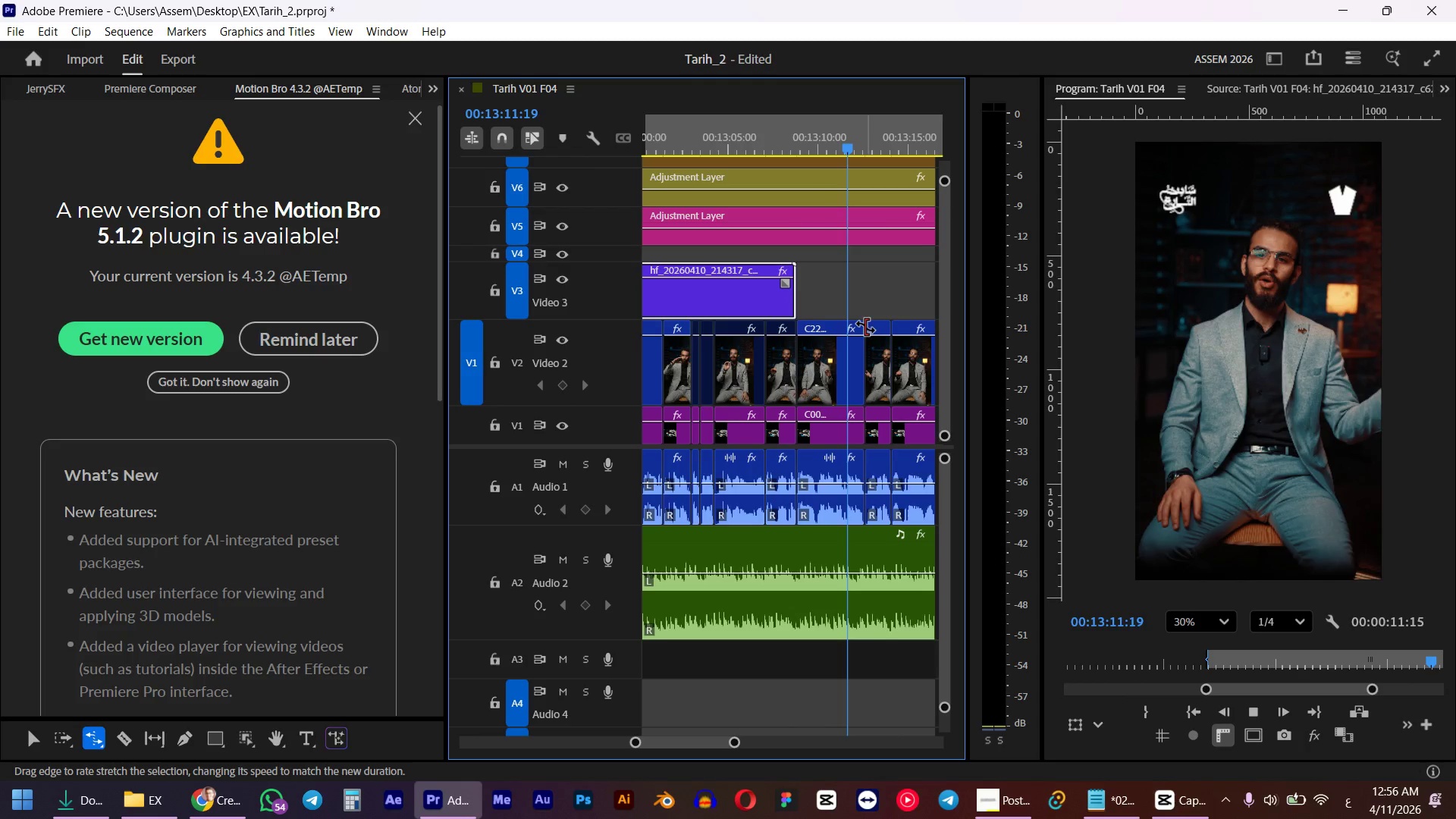 
hold_key(key=AltLeft, duration=0.66)
scroll: coordinate [863, 327], scroll_direction: down, amount: 4.0
 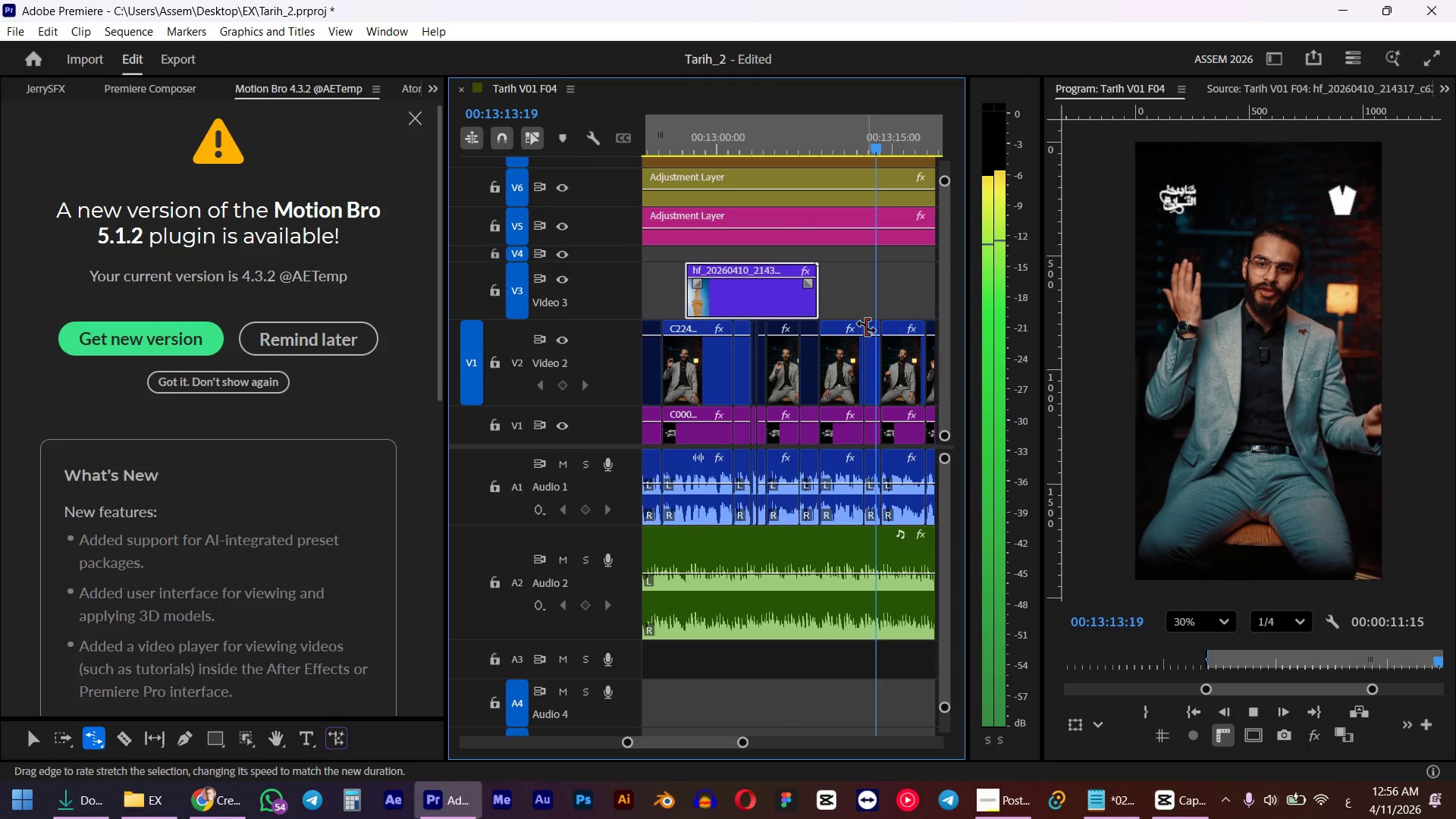 
key(Space)
 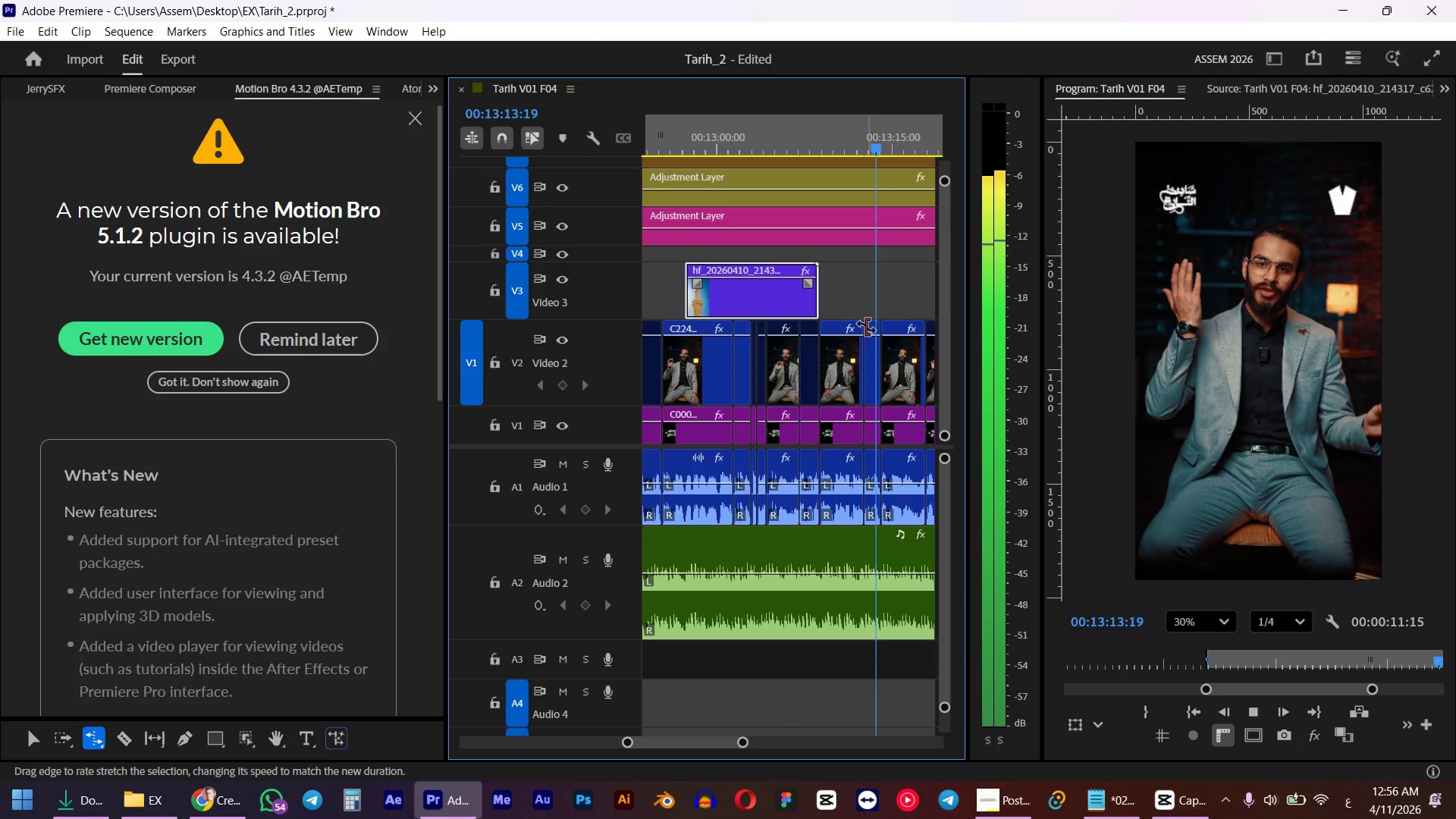 
key(Alt+AltLeft)
 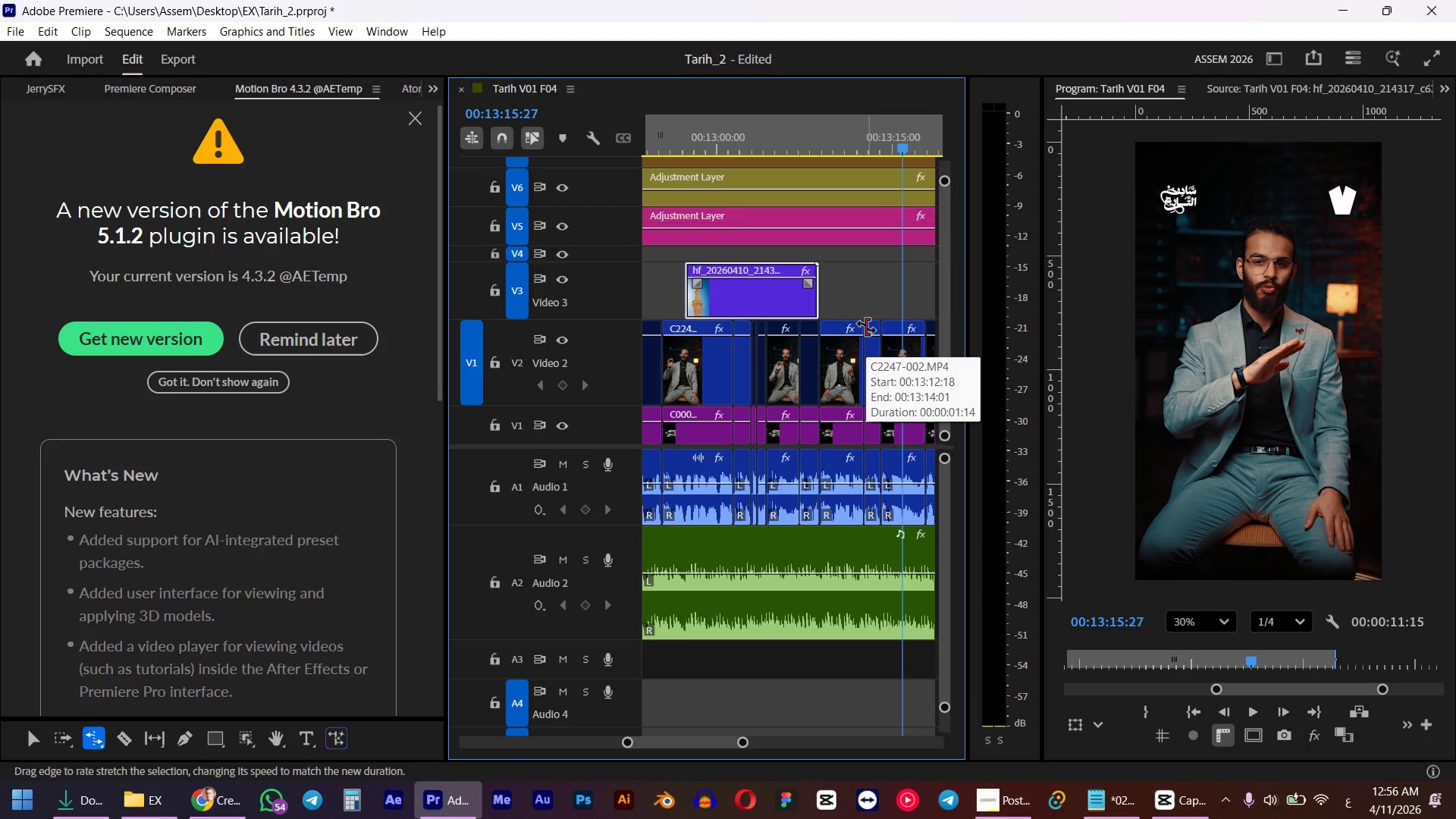 
key(Alt+Tab)
 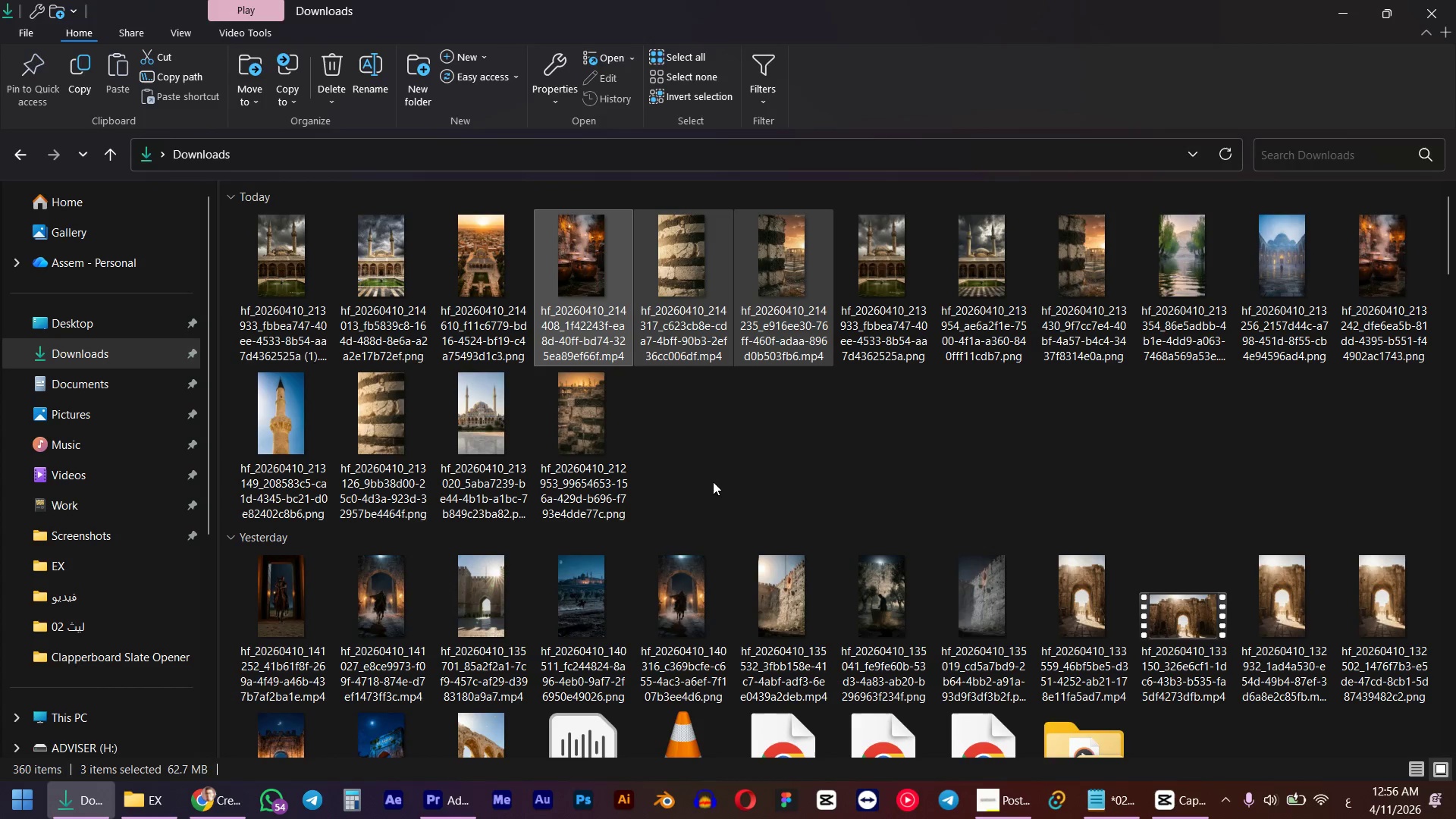 
left_click([748, 441])
 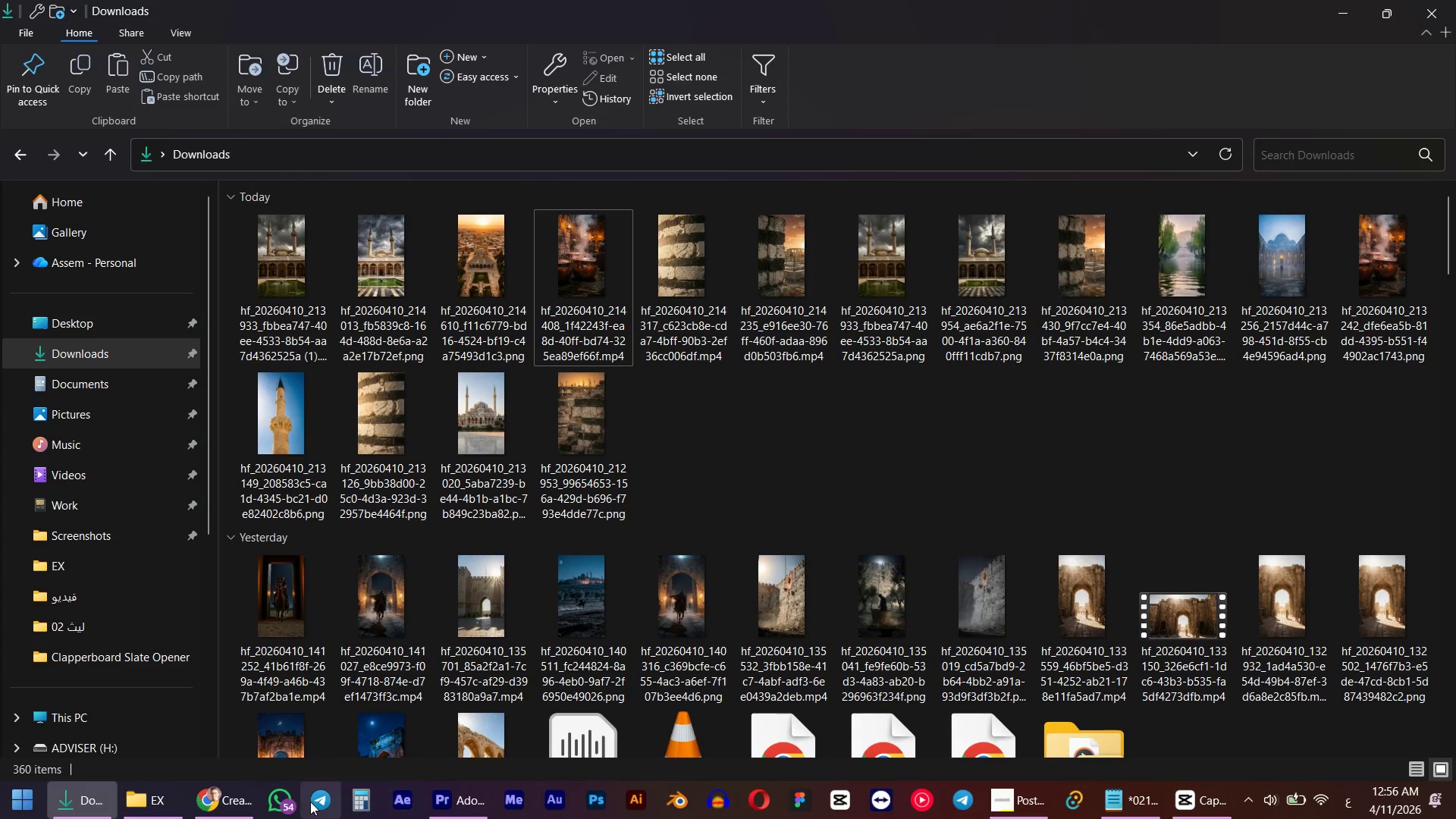 
left_click([228, 805])
 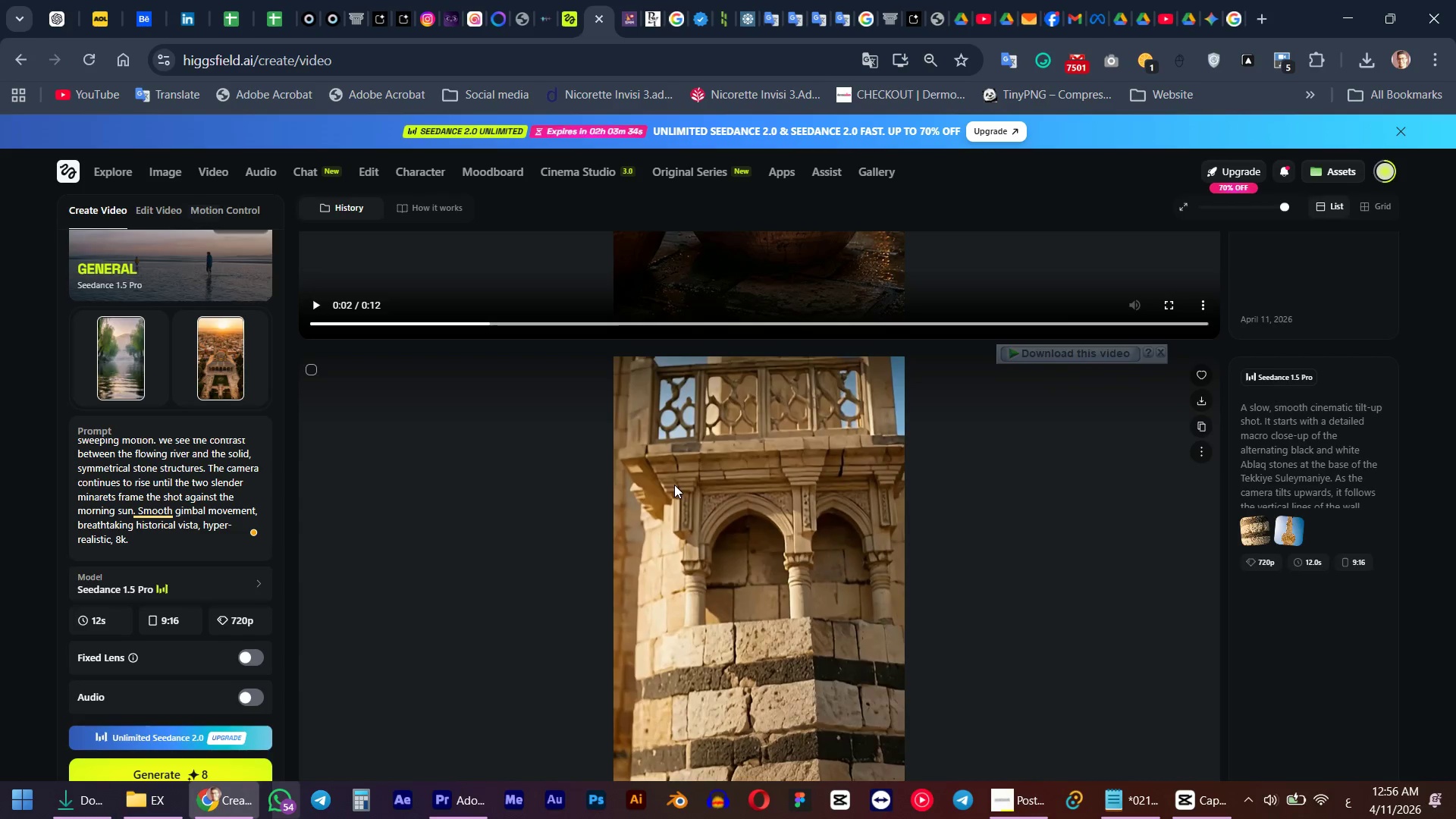 
left_click([762, 485])
 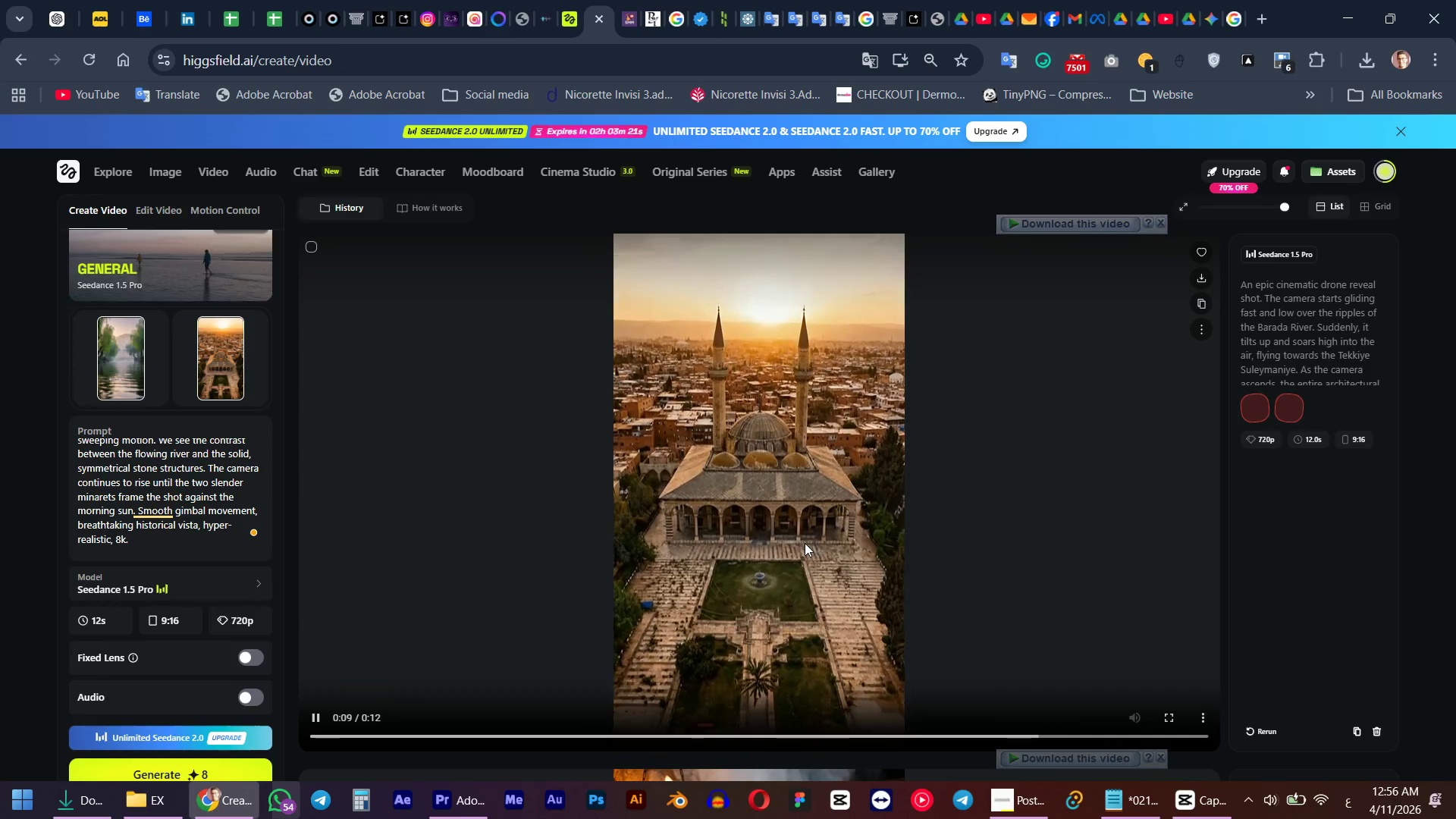 
scroll: coordinate [669, 504], scroll_direction: up, amount: 17.0
 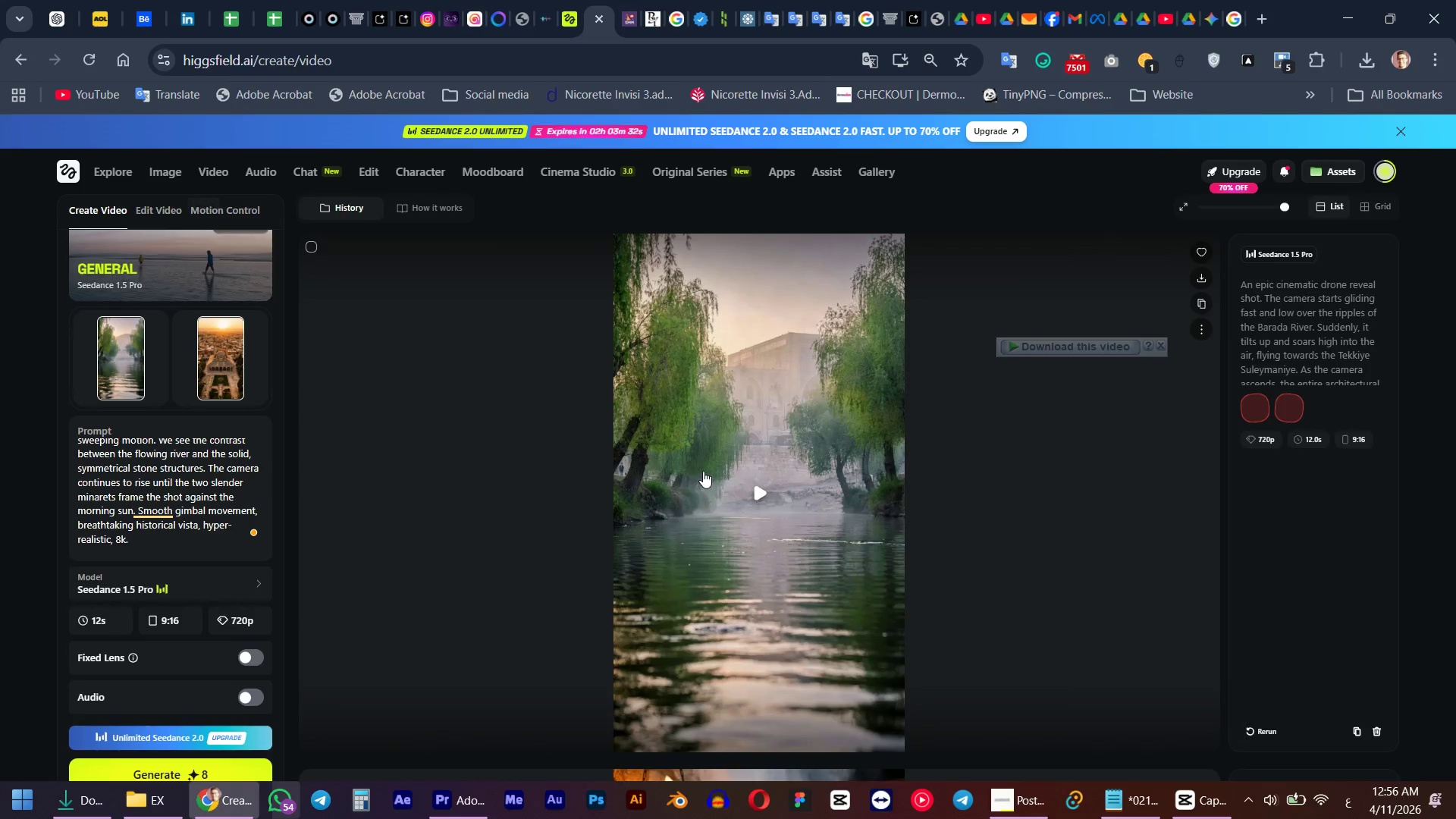 
wait(16.24)
 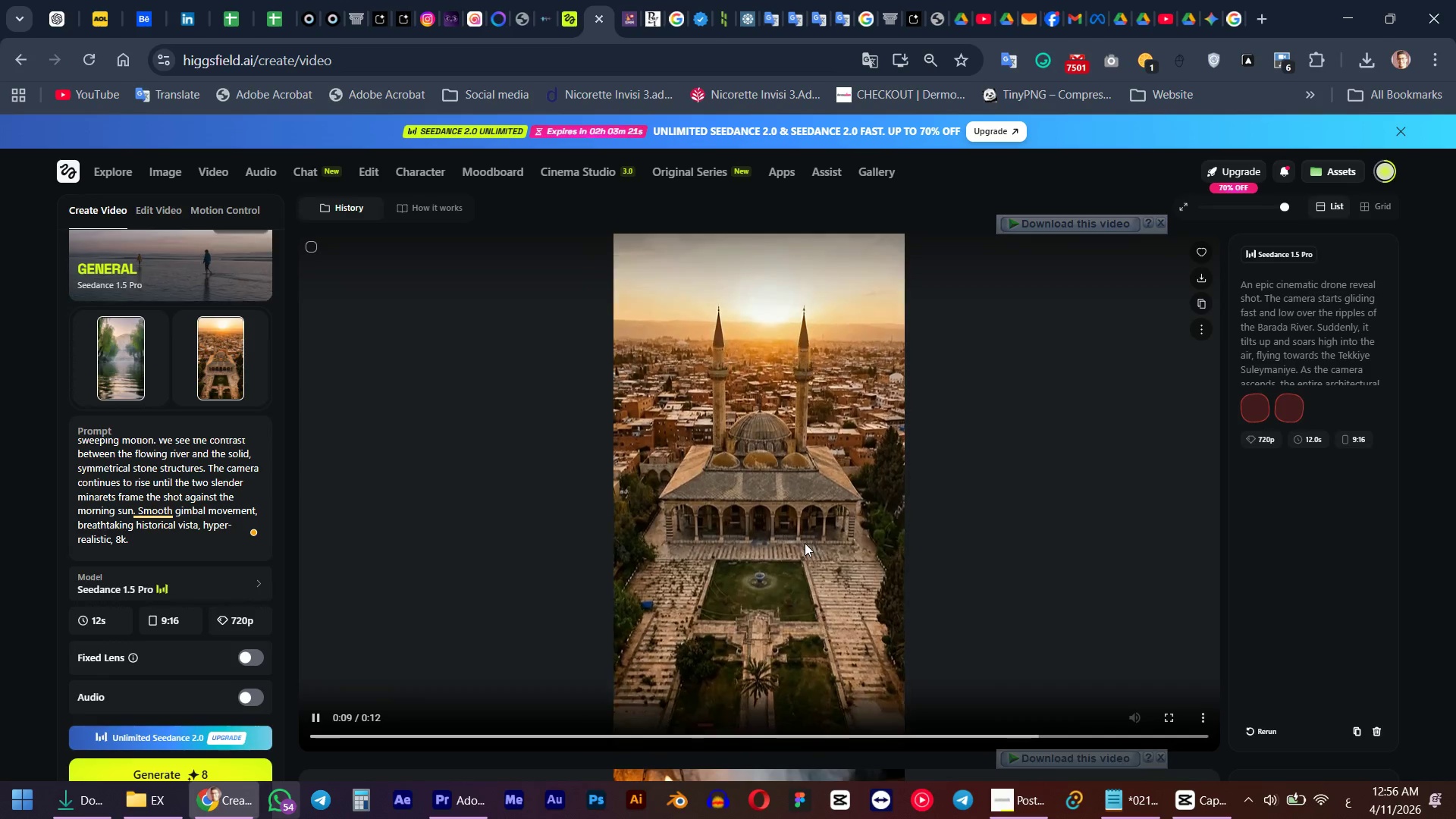 
left_click([805, 542])
 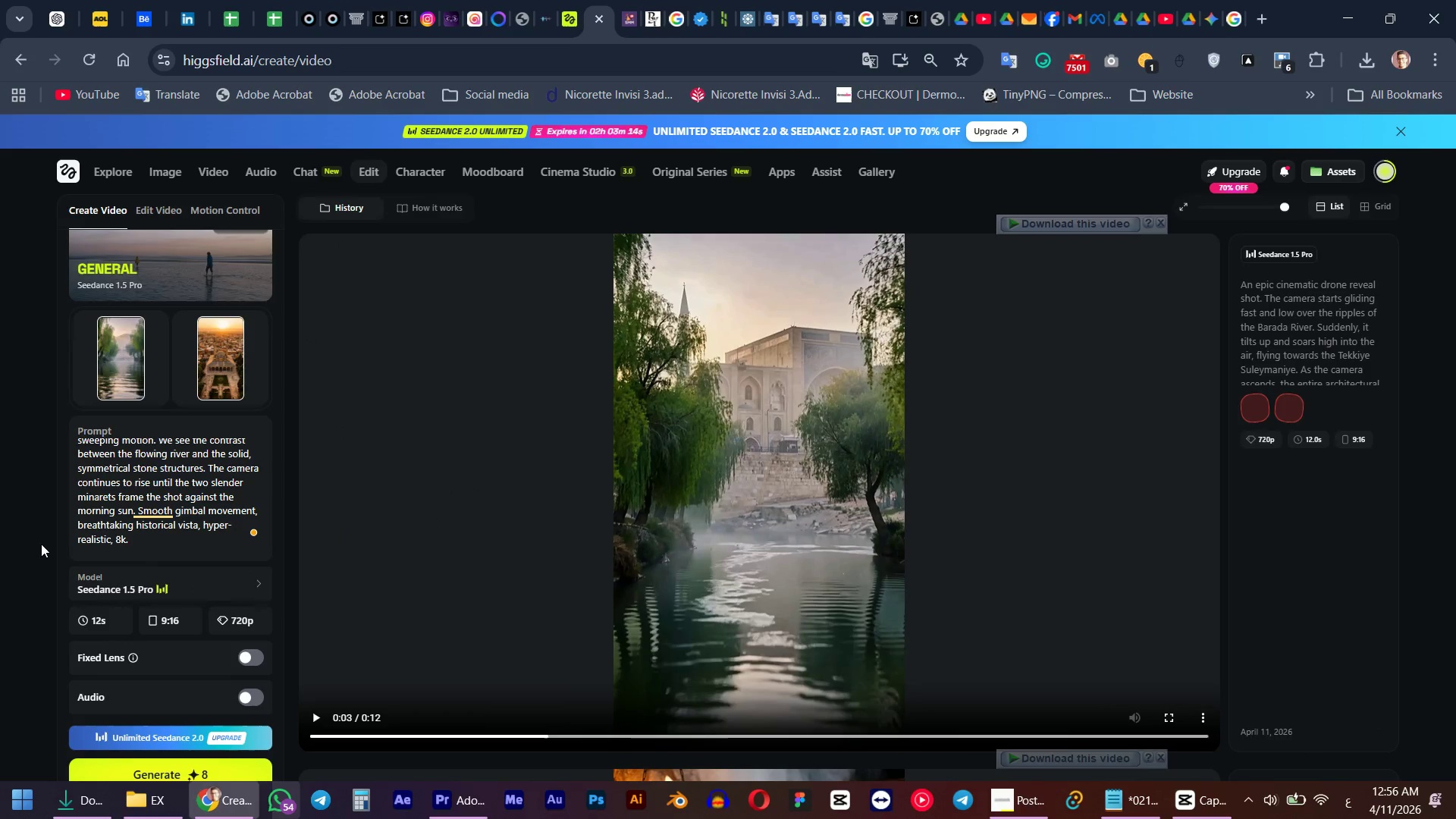 
left_click([154, 770])
 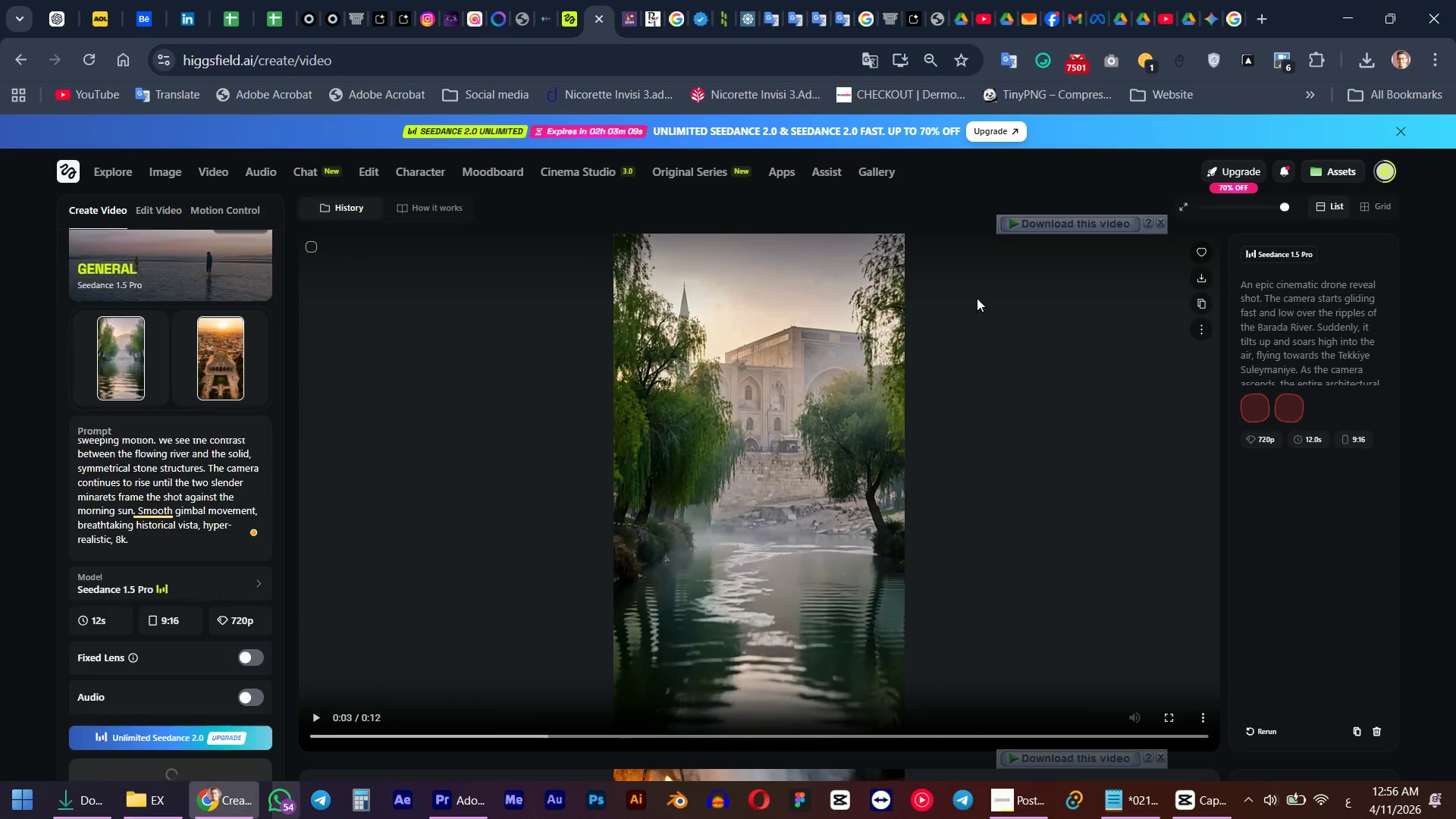 
scroll: coordinate [80, 717], scroll_direction: down, amount: 1.0
 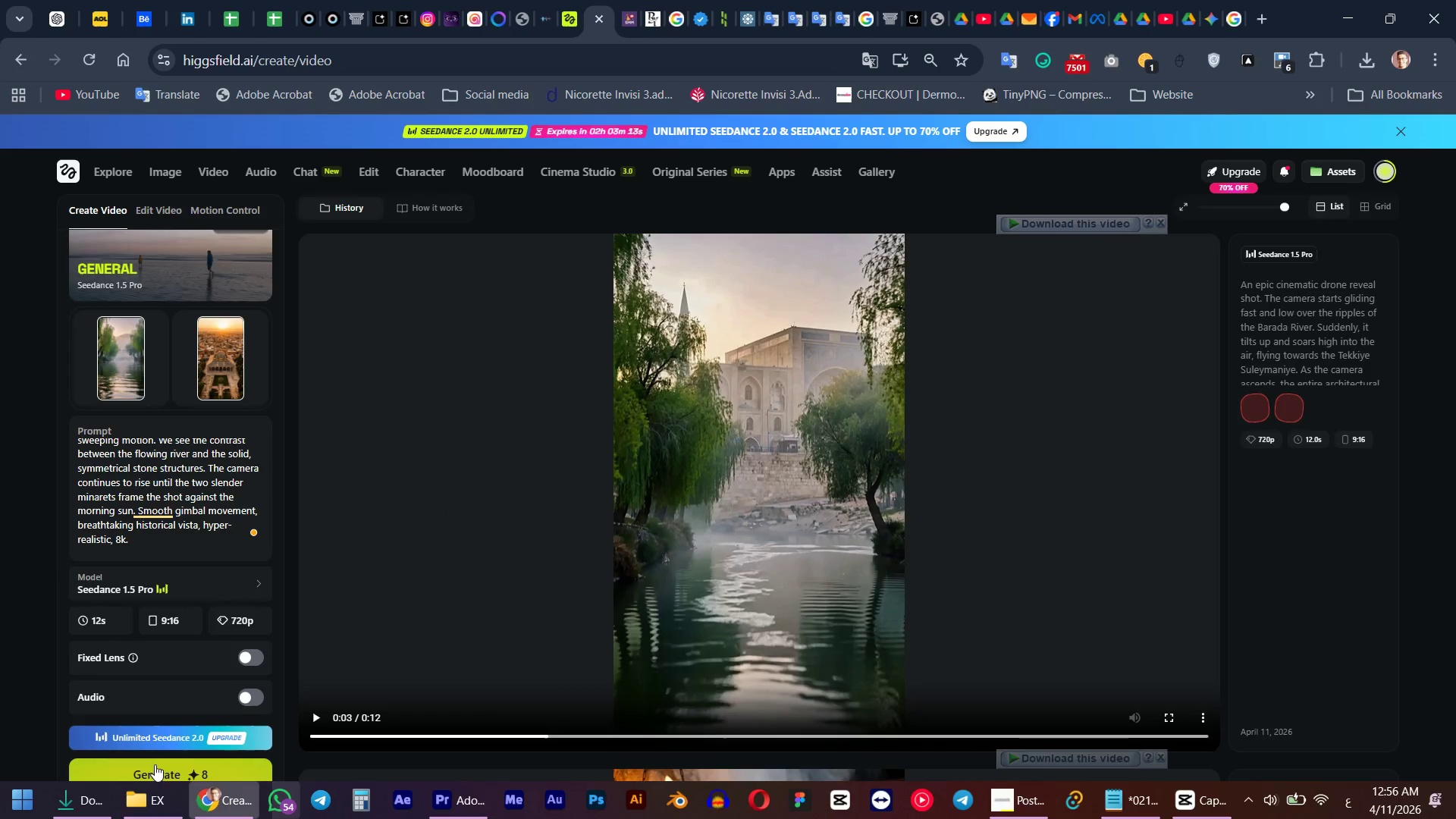 
key(Alt+AltLeft)
 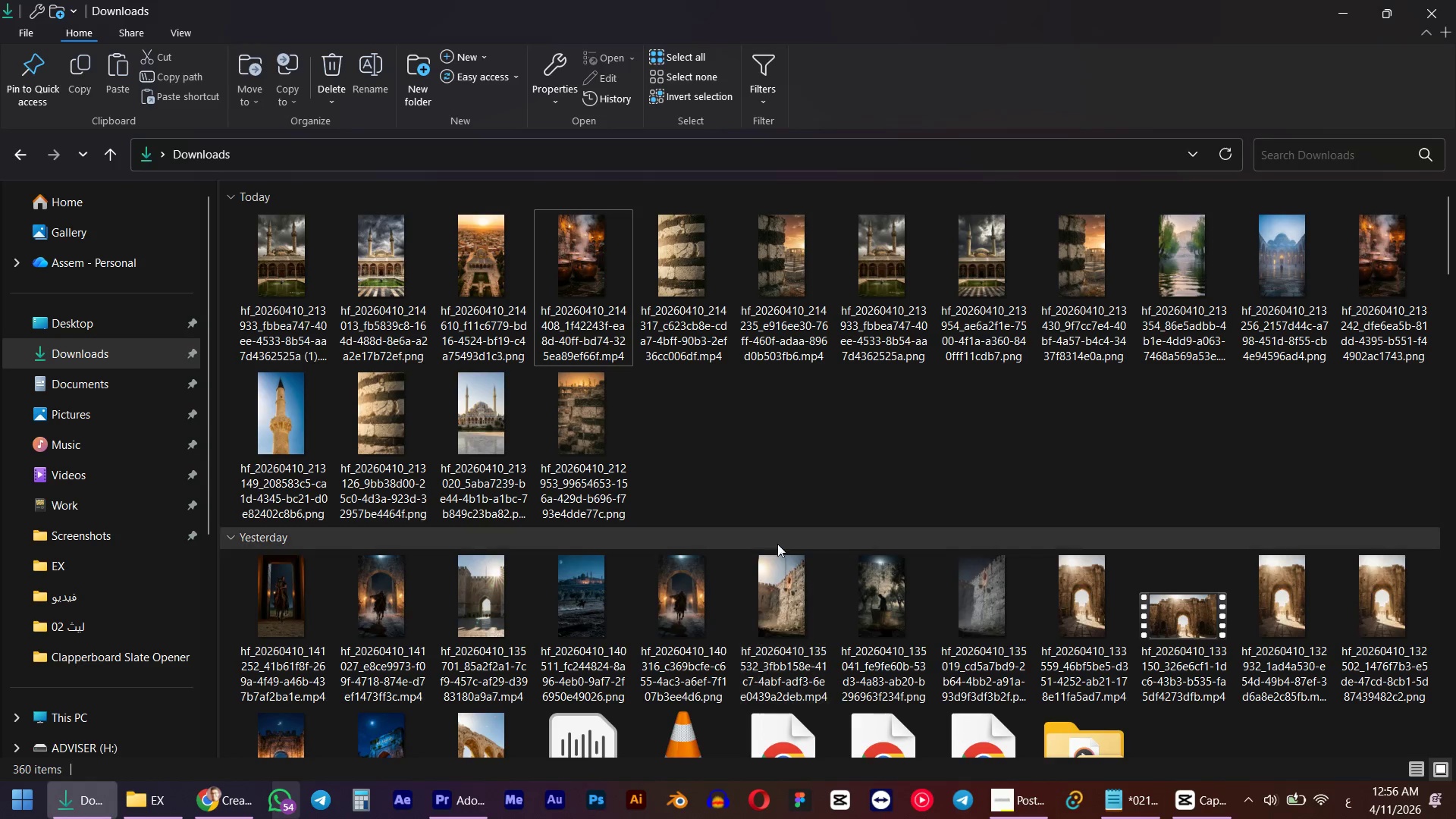 
key(Alt+Tab)
 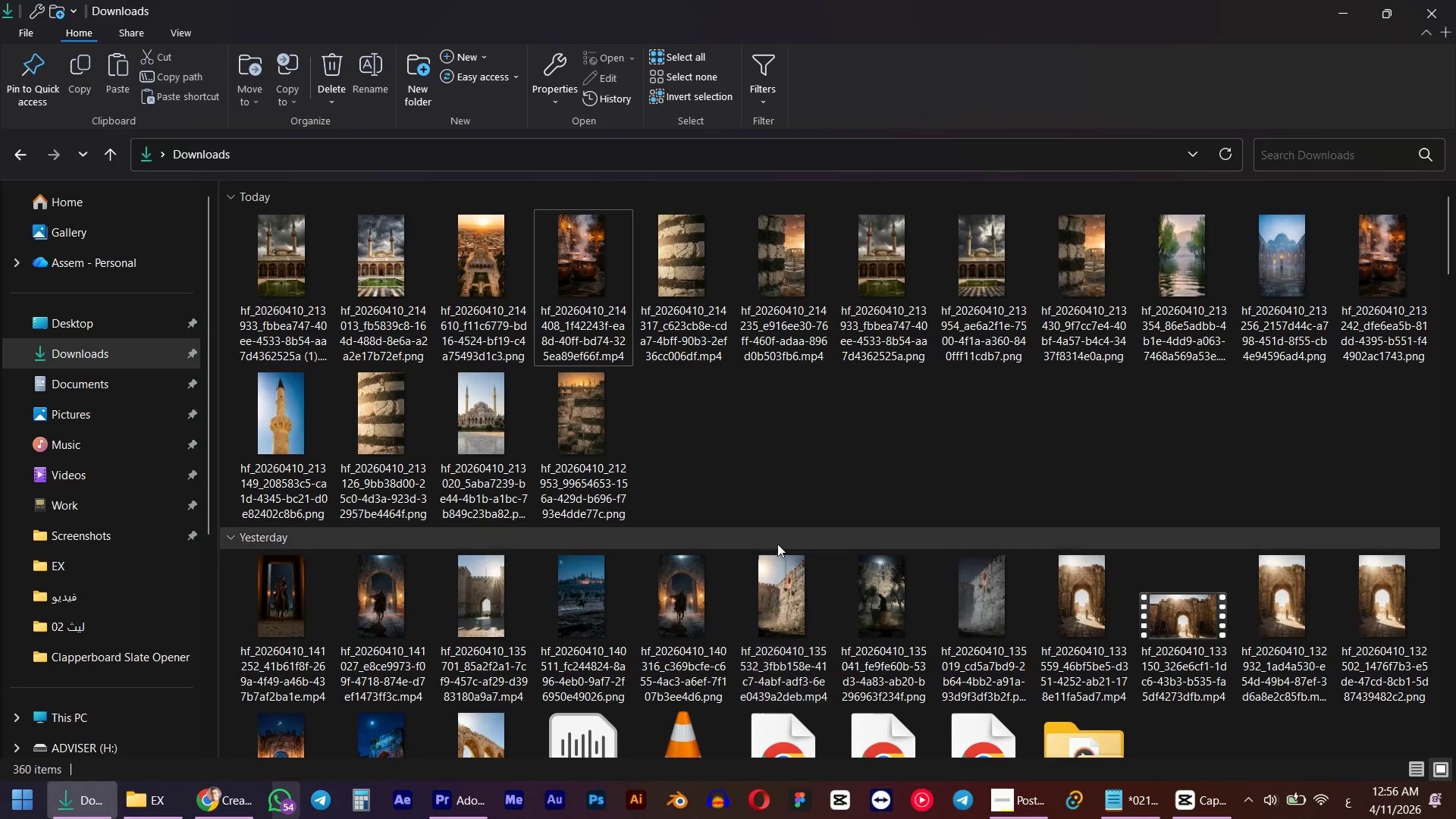 
key(Alt+Tab)
 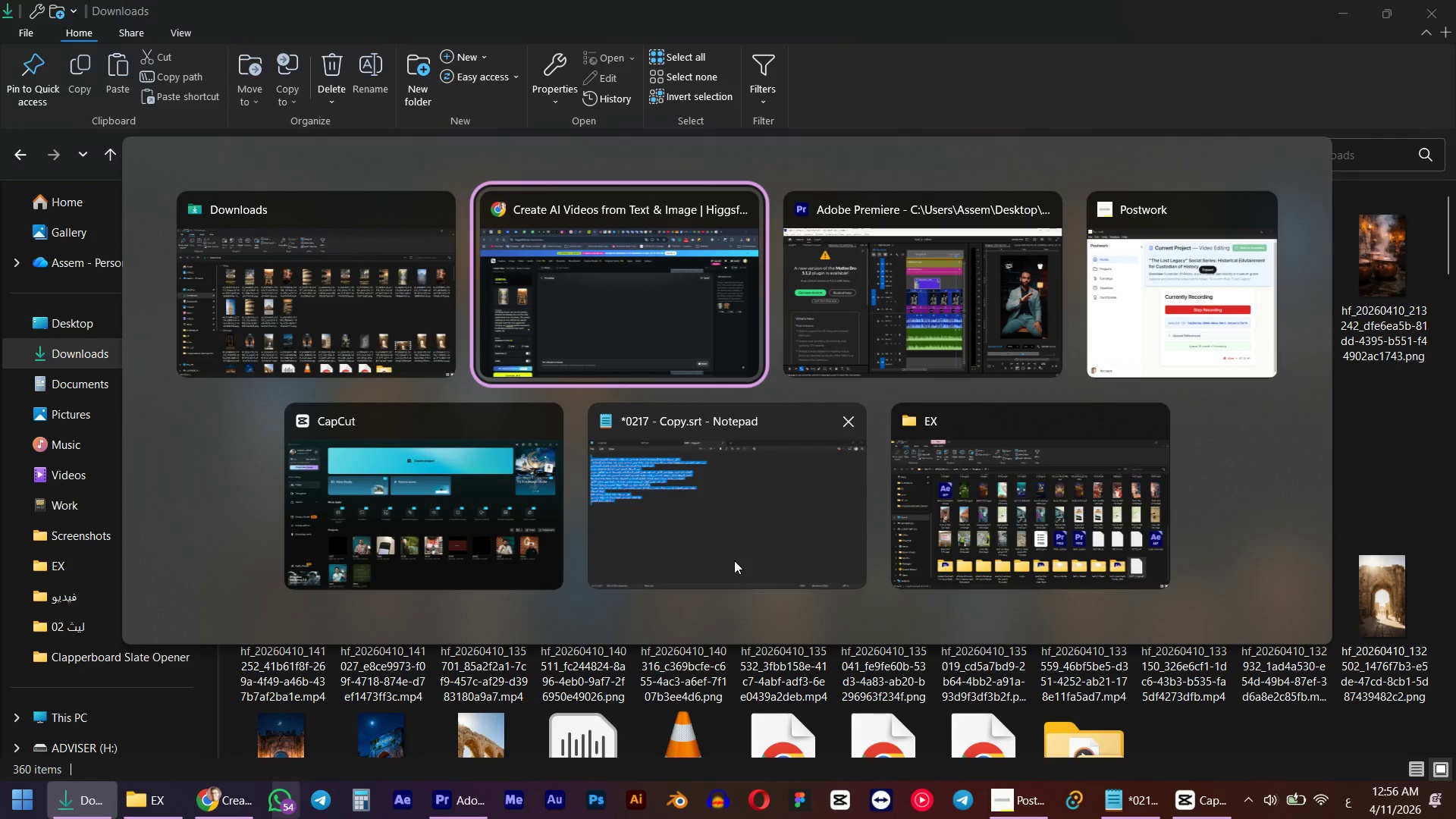 
key(Alt+Tab)
 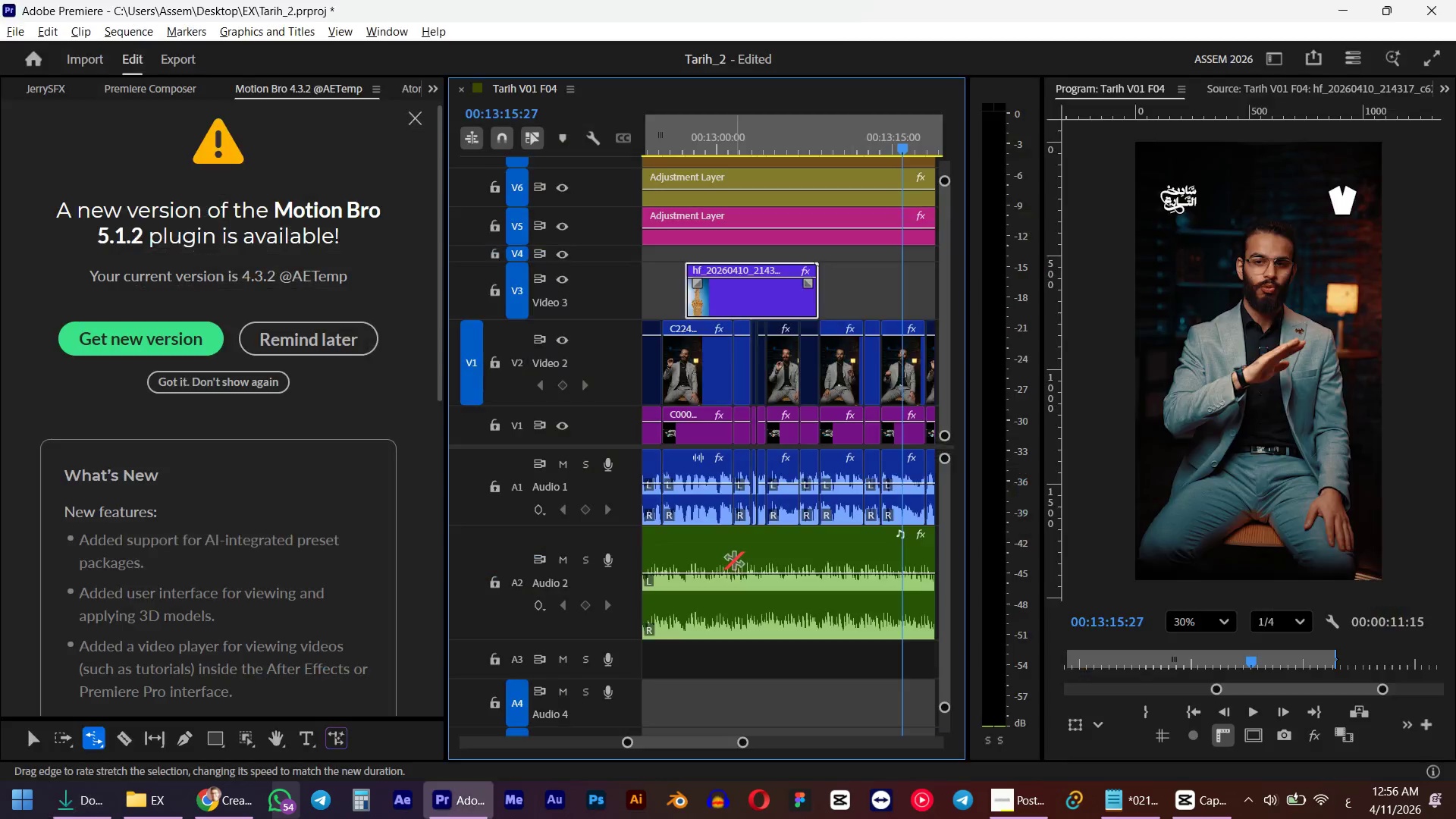 
key(Space)
 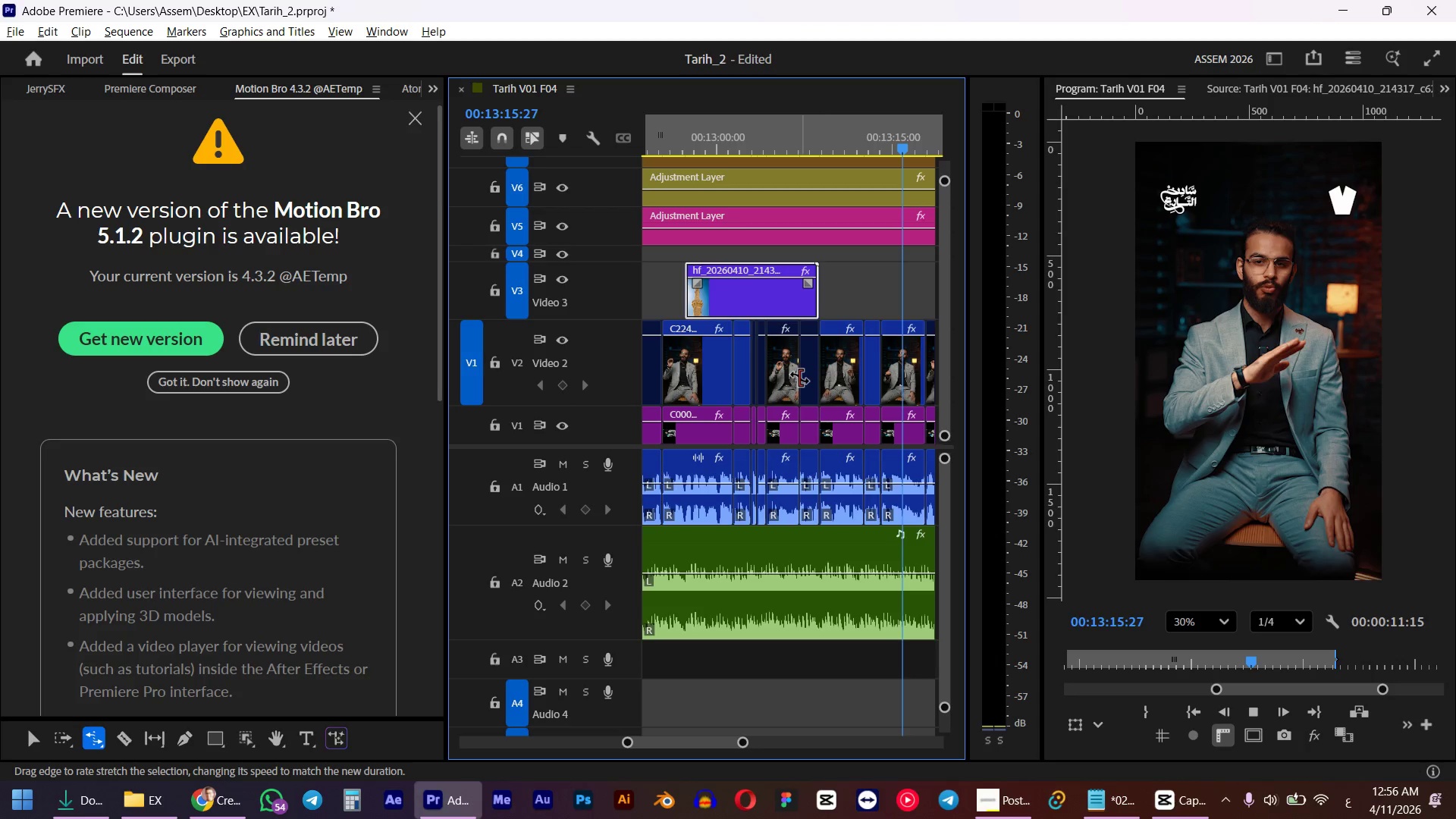 
hold_key(key=AltLeft, duration=1.94)
scroll: coordinate [820, 415], scroll_direction: down, amount: 7.0
 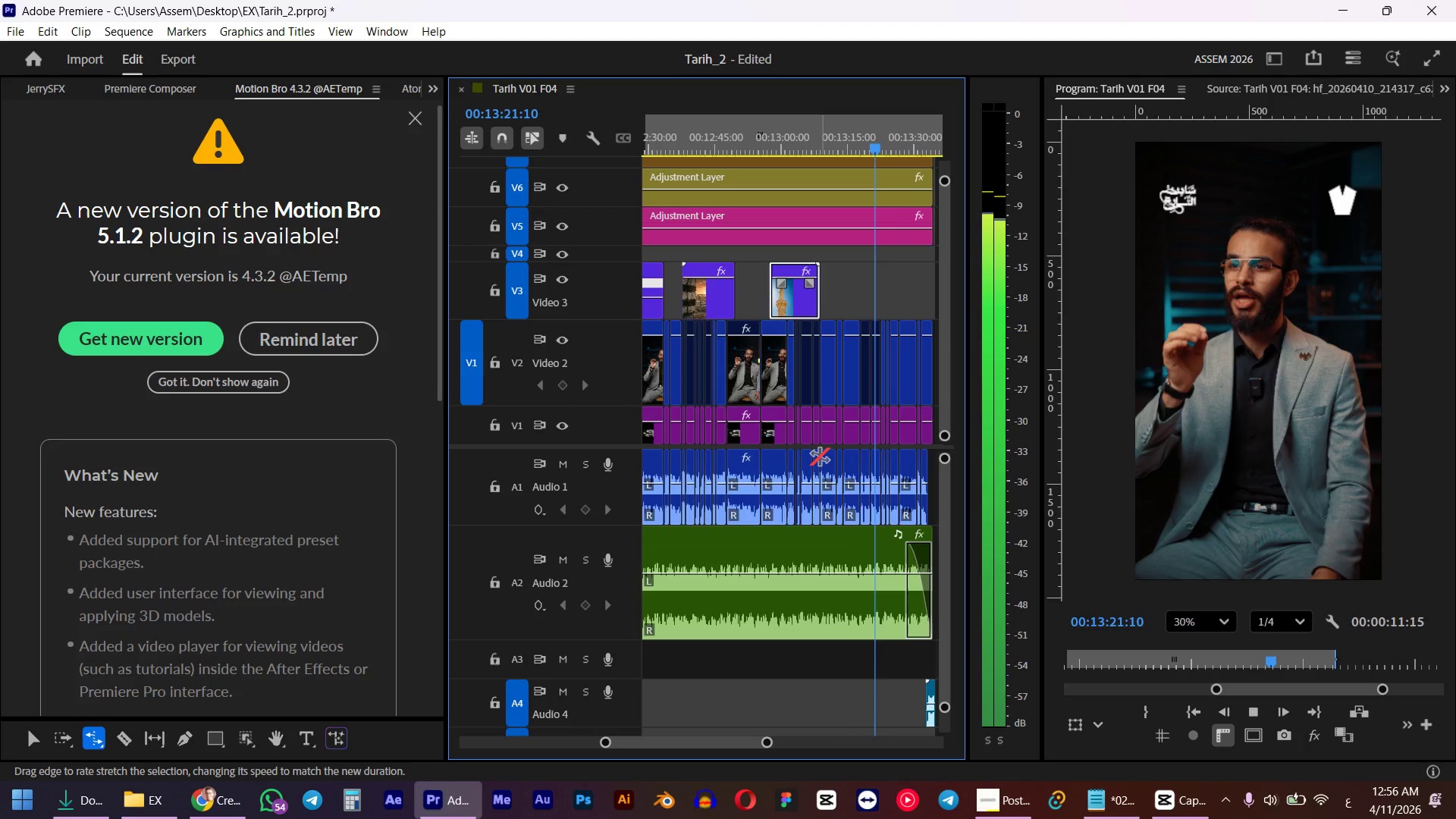 
wait(10.22)
 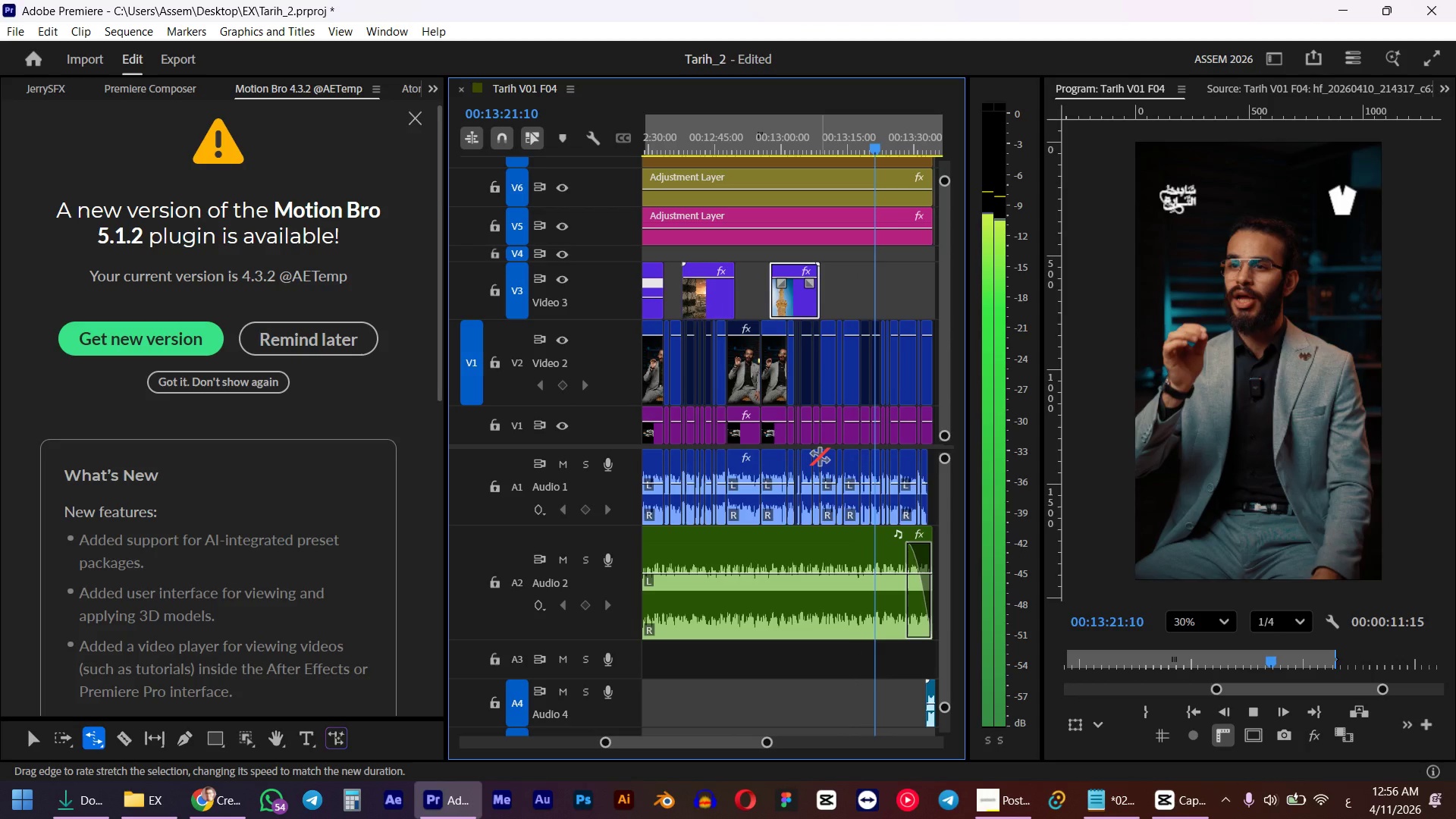 
scroll: coordinate [842, 458], scroll_direction: down, amount: 2.0
 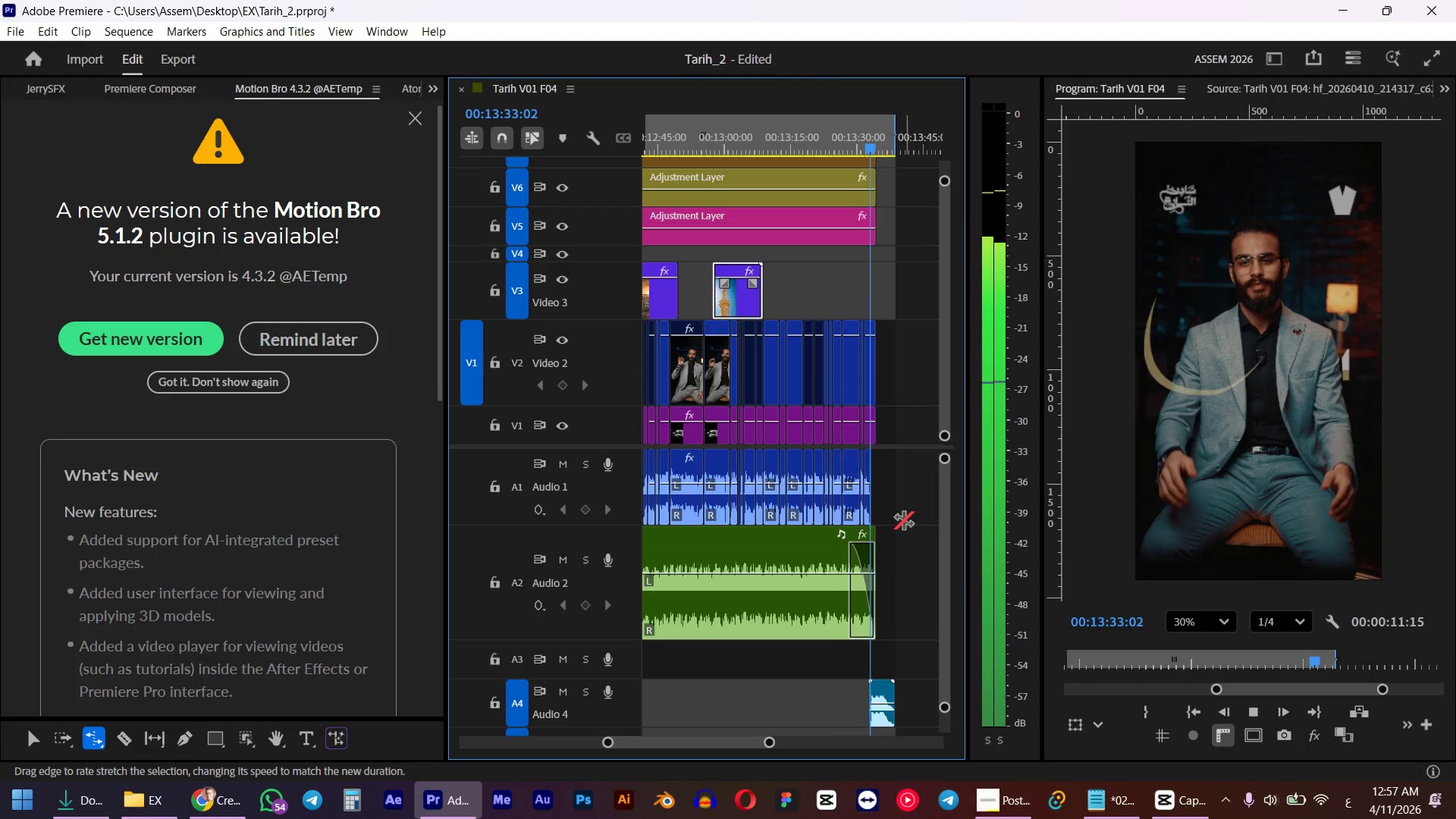 
key(Space)
 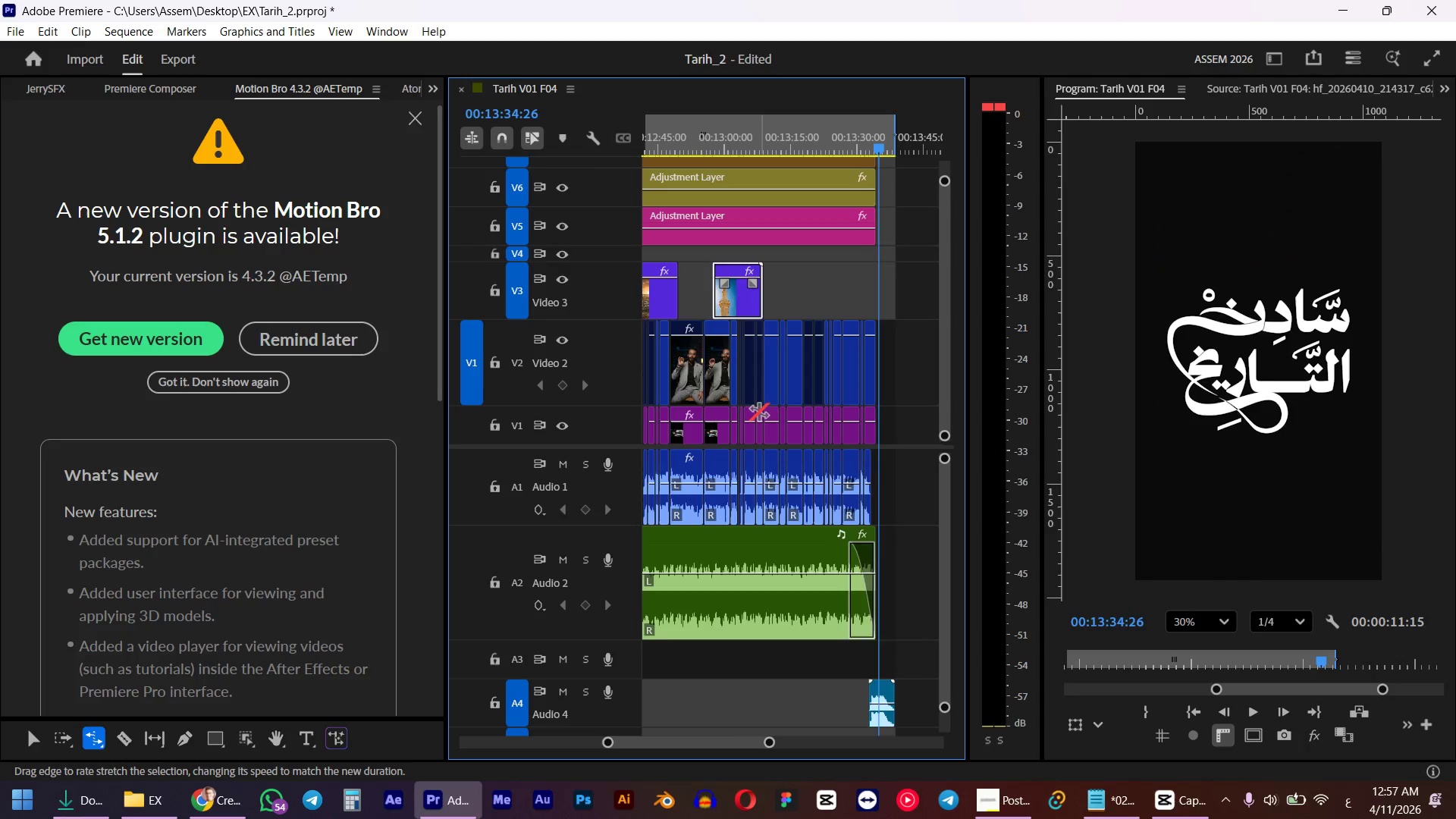 
left_click_drag(start_coordinate=[818, 134], to_coordinate=[761, 138])
 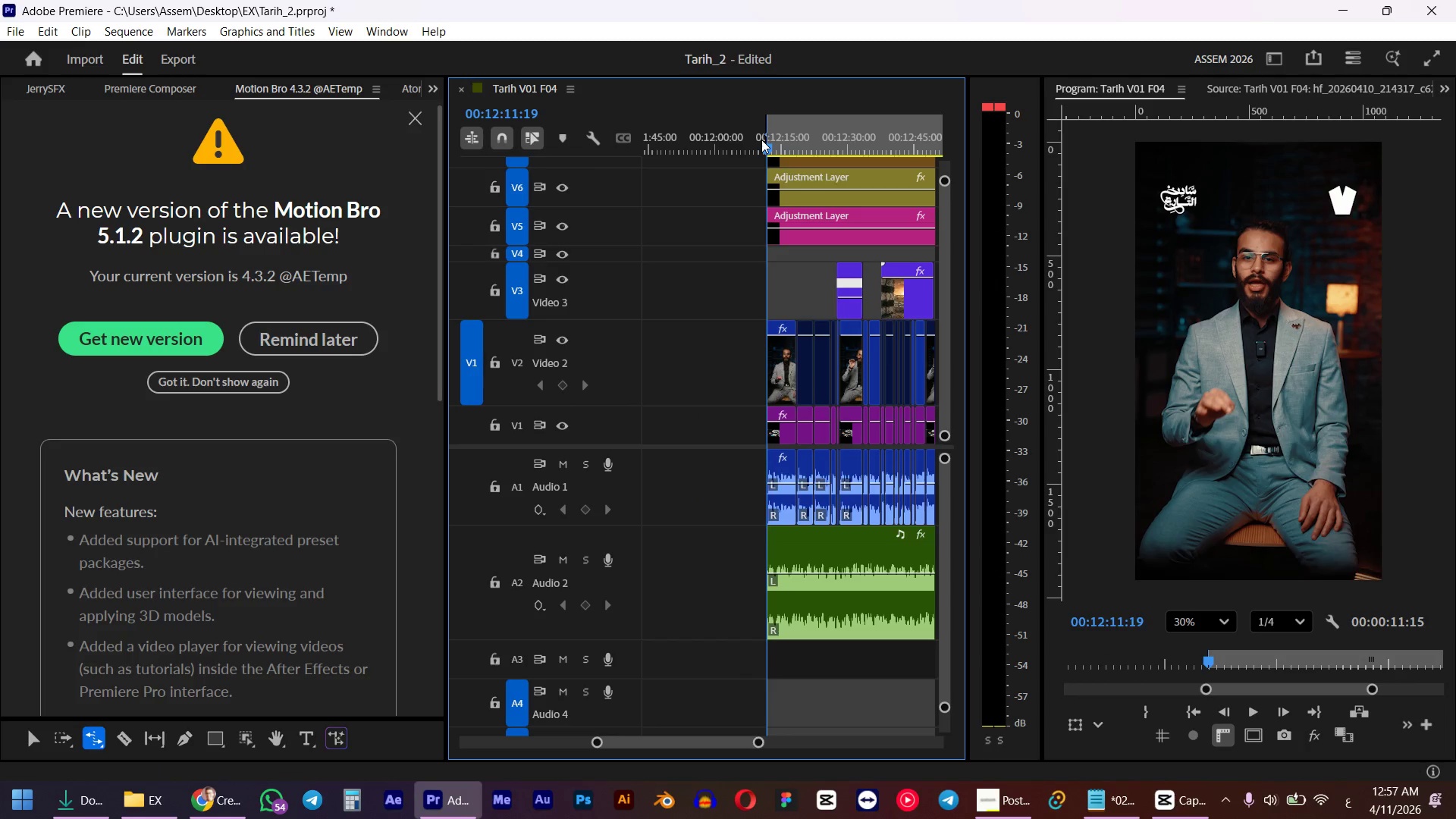 
scroll: coordinate [759, 412], scroll_direction: up, amount: 9.0
 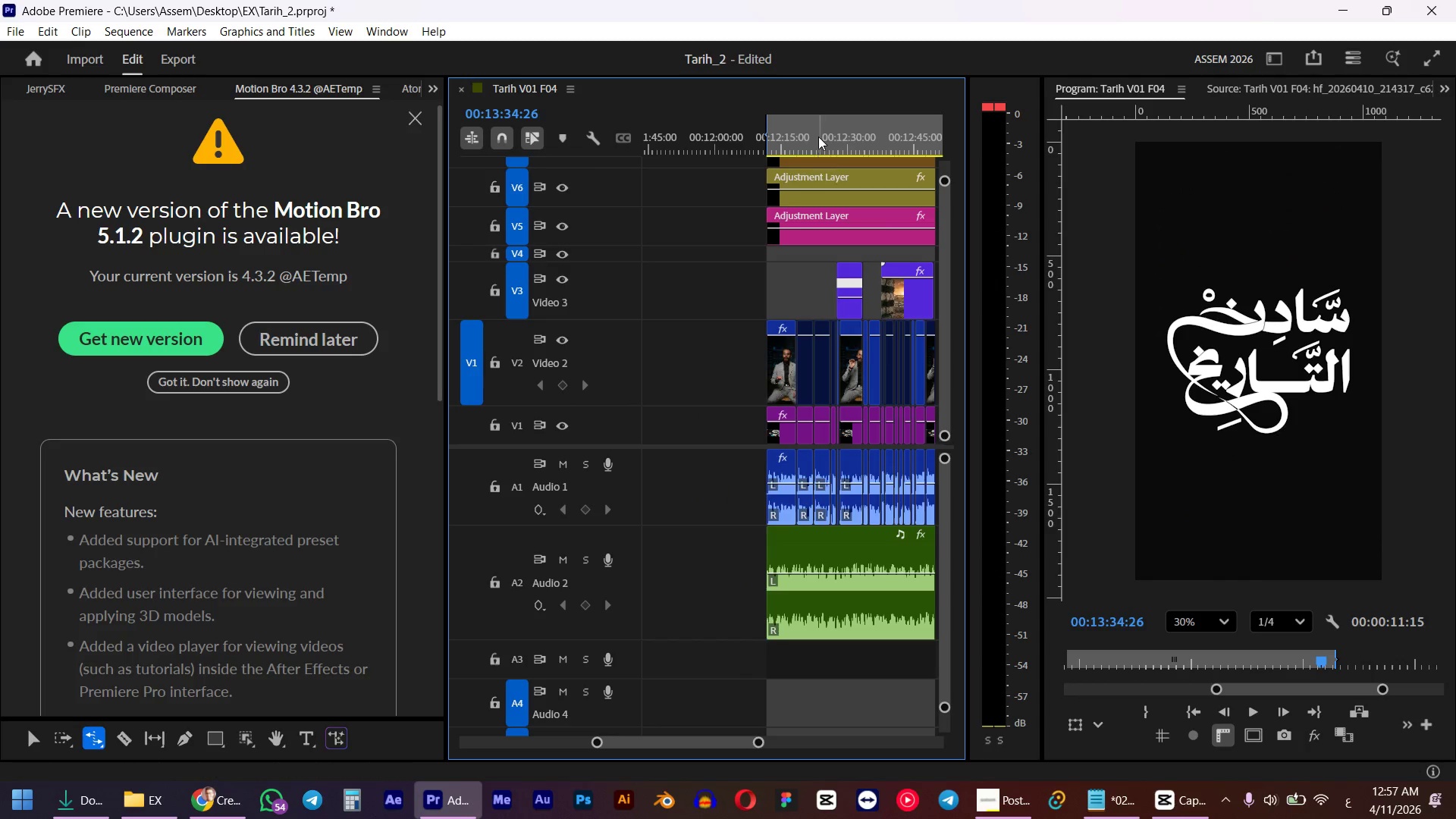 
hold_key(key=ShiftLeft, duration=0.75)
 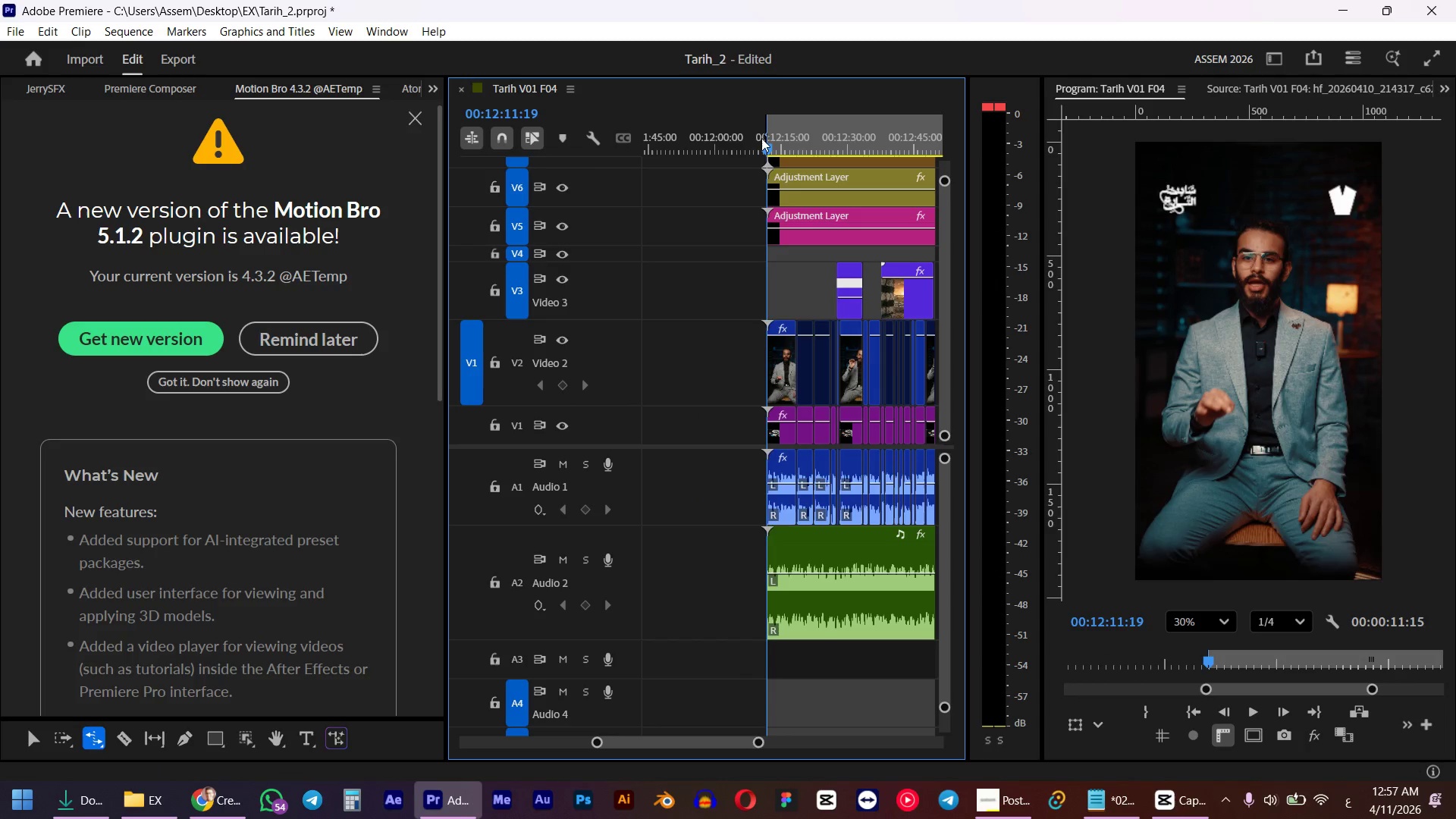 
key(Space)
 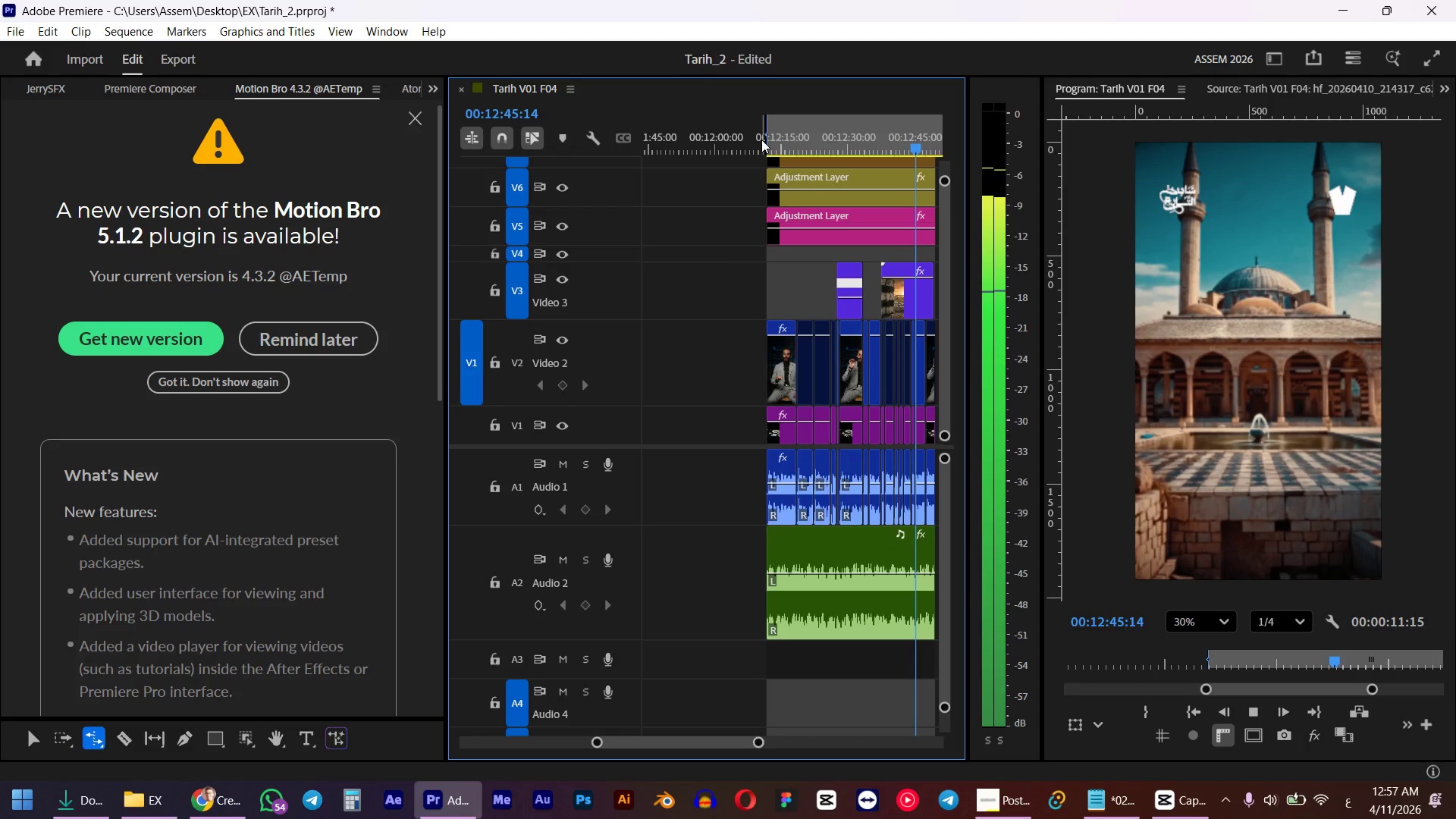 
wait(40.3)
 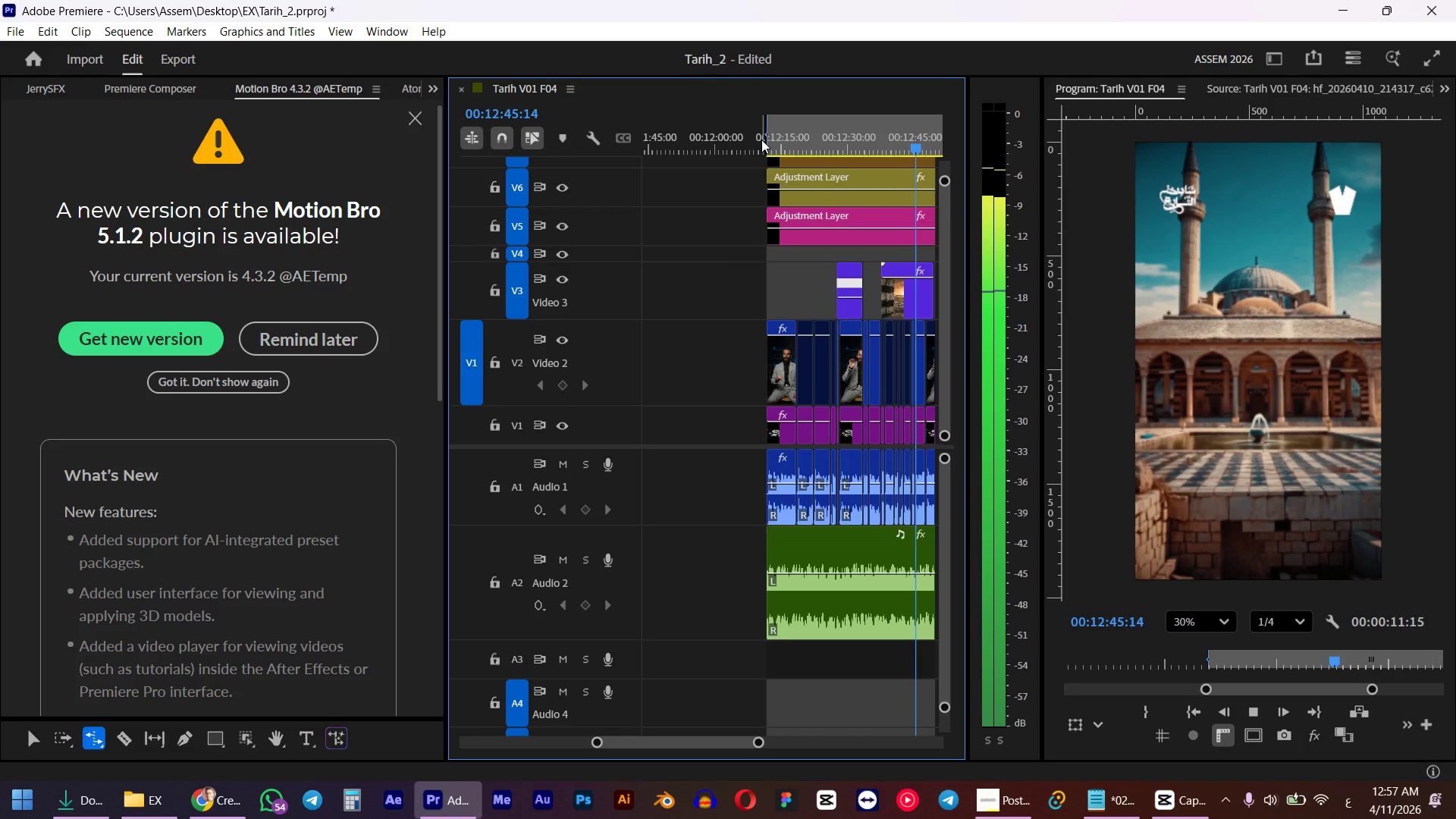 
key(Space)
 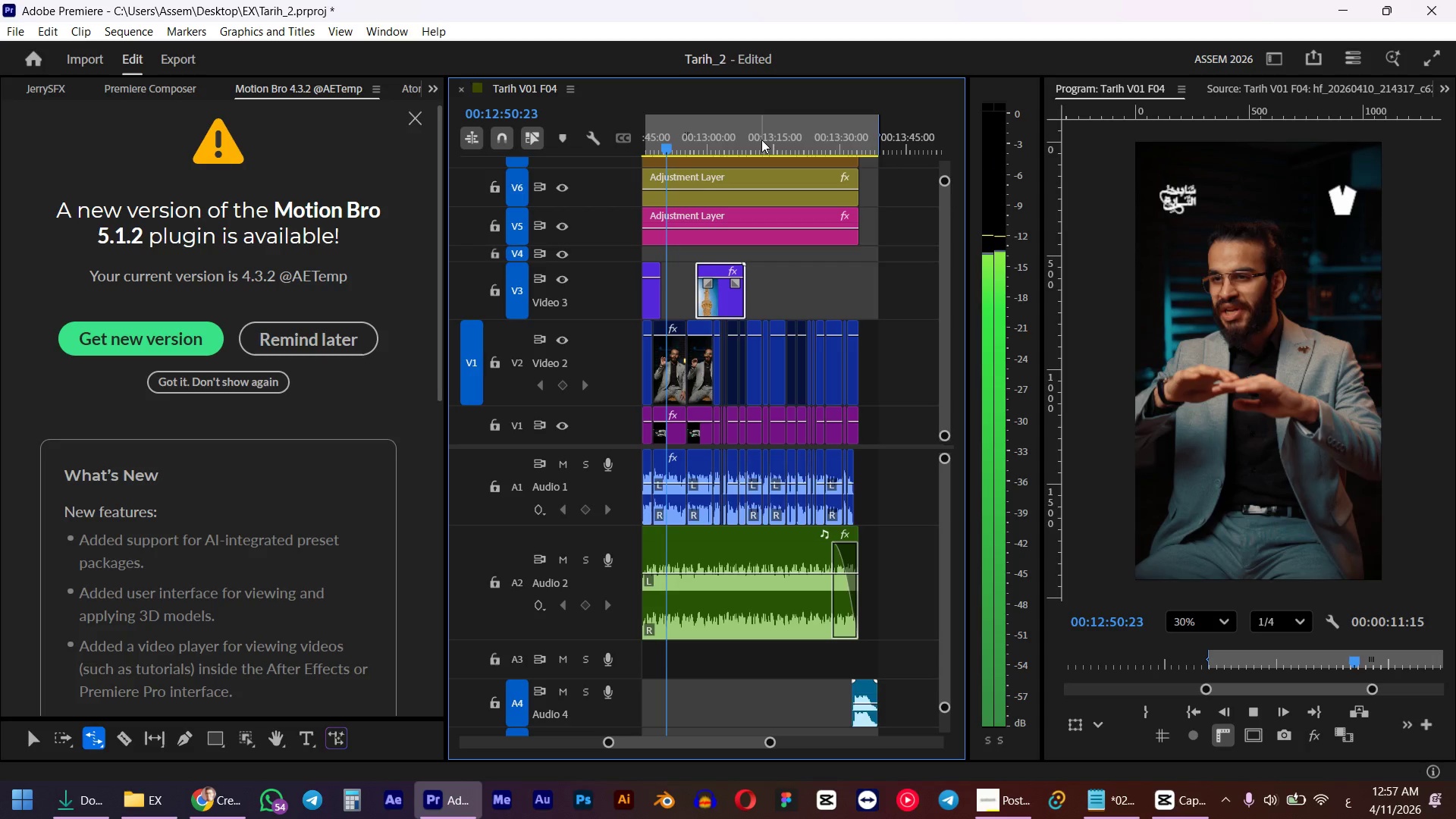 
hold_key(key=AltLeft, duration=0.97)
 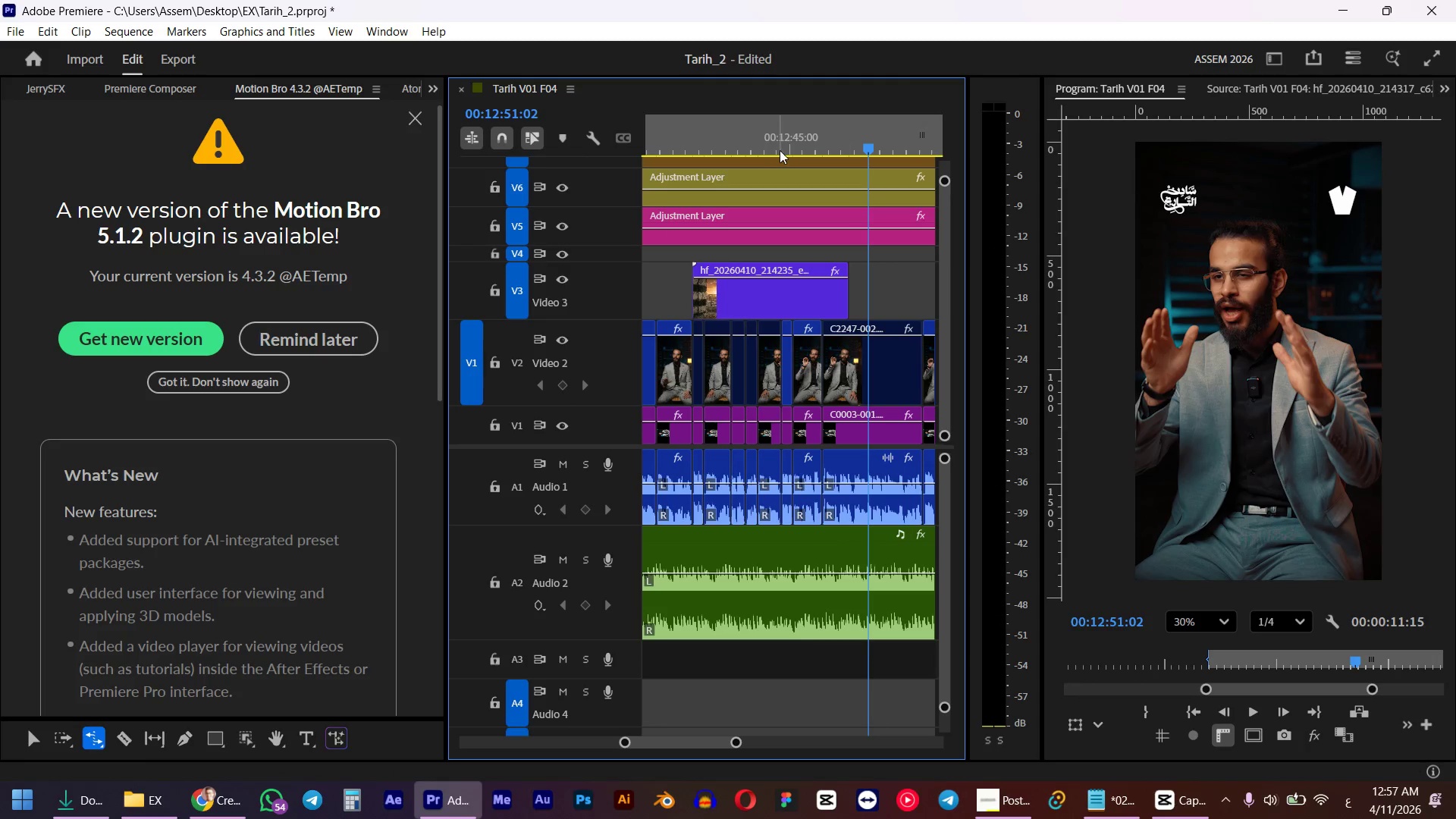 
scroll: coordinate [761, 262], scroll_direction: up, amount: 6.0
 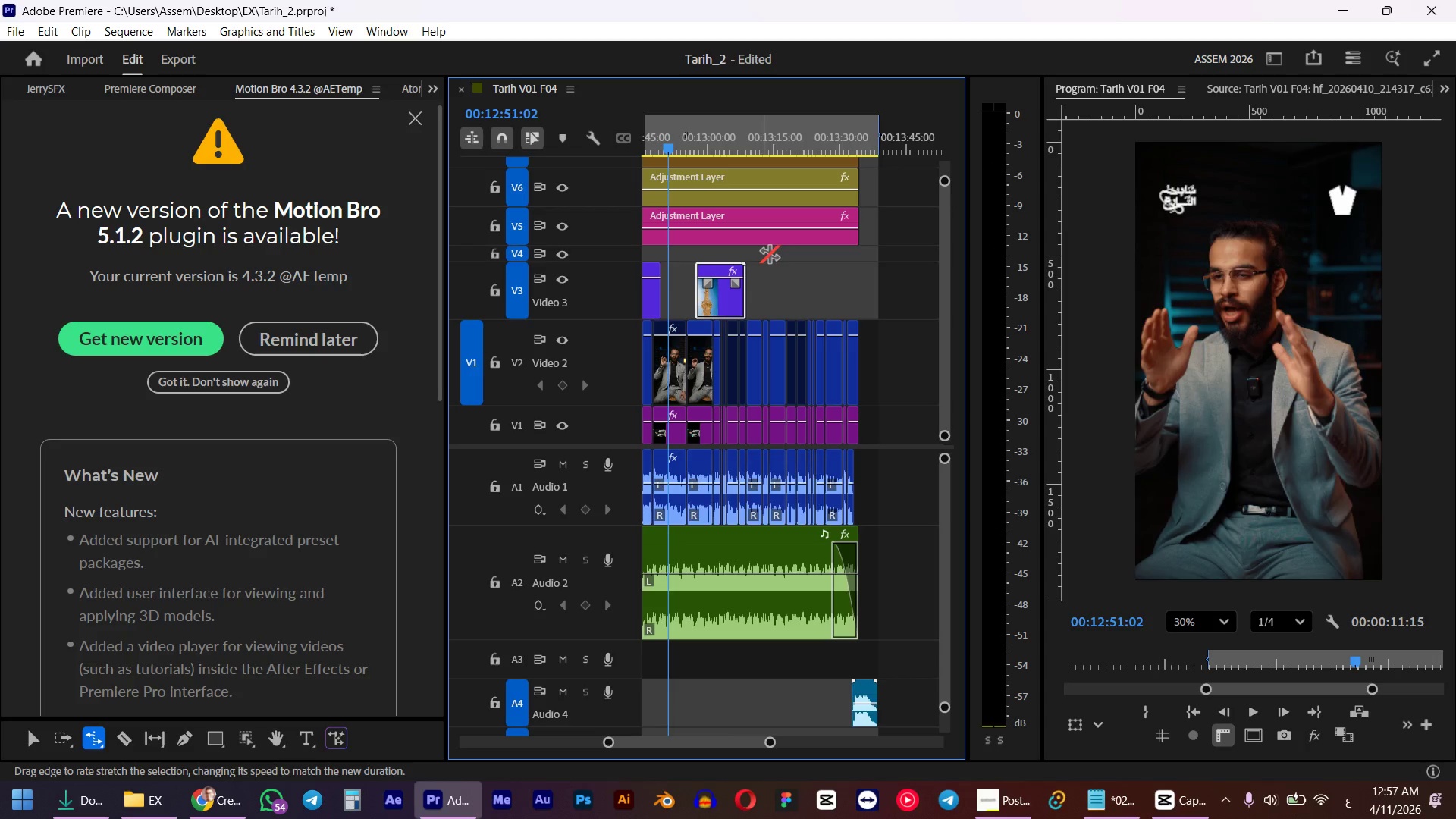 
left_click([797, 138])
 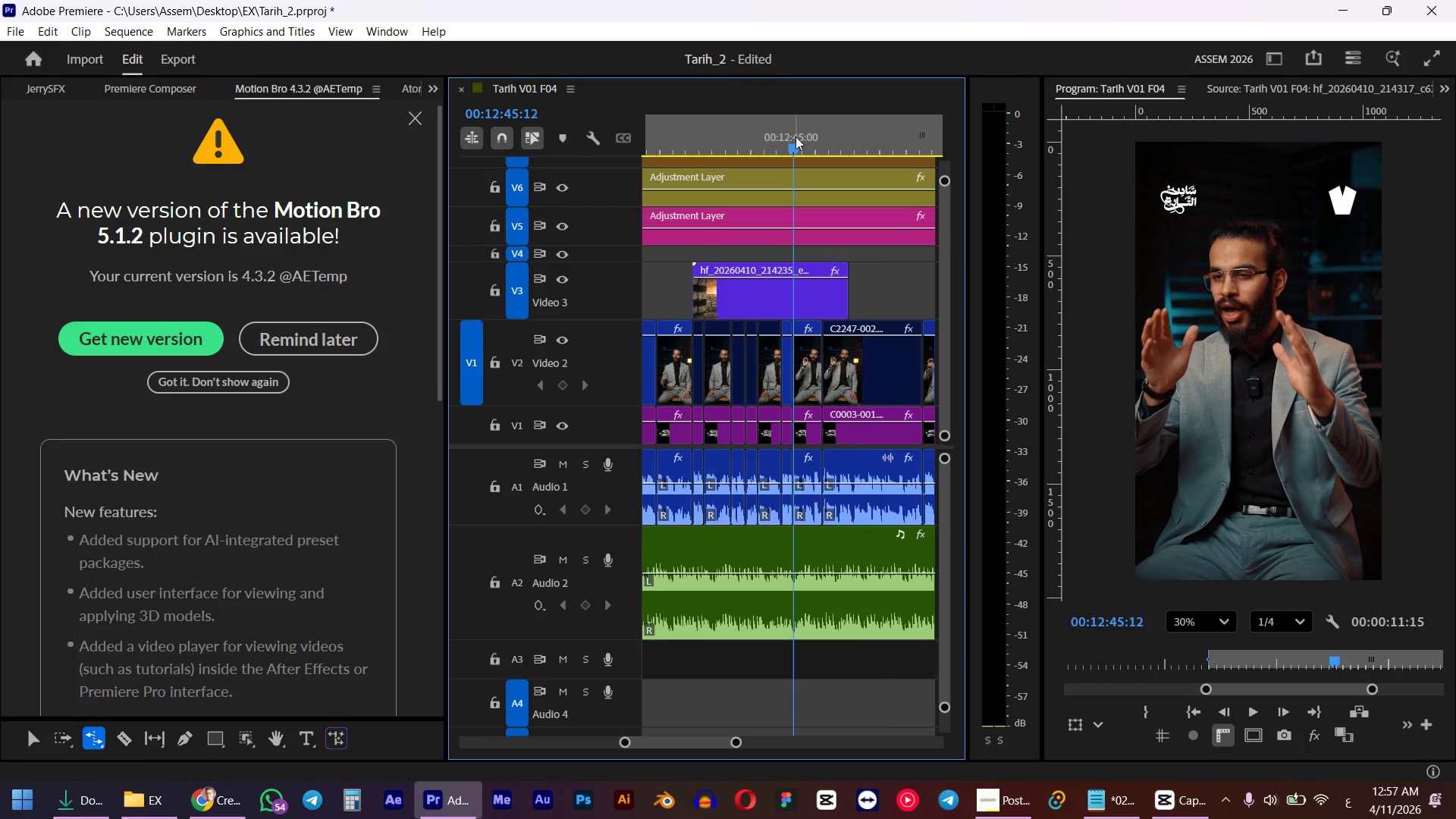 
scroll: coordinate [824, 313], scroll_direction: up, amount: 10.0
 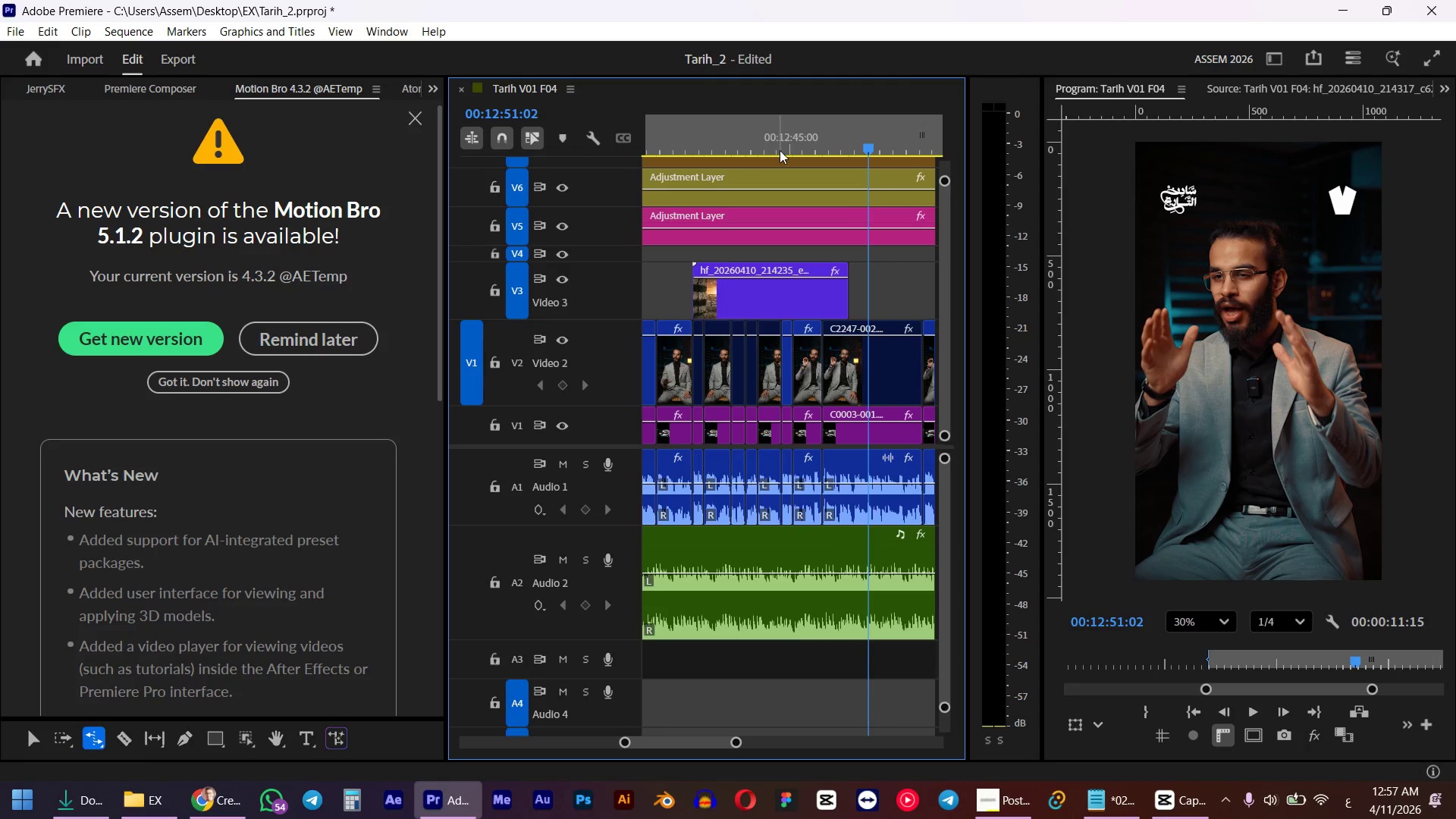 
key(Space)
 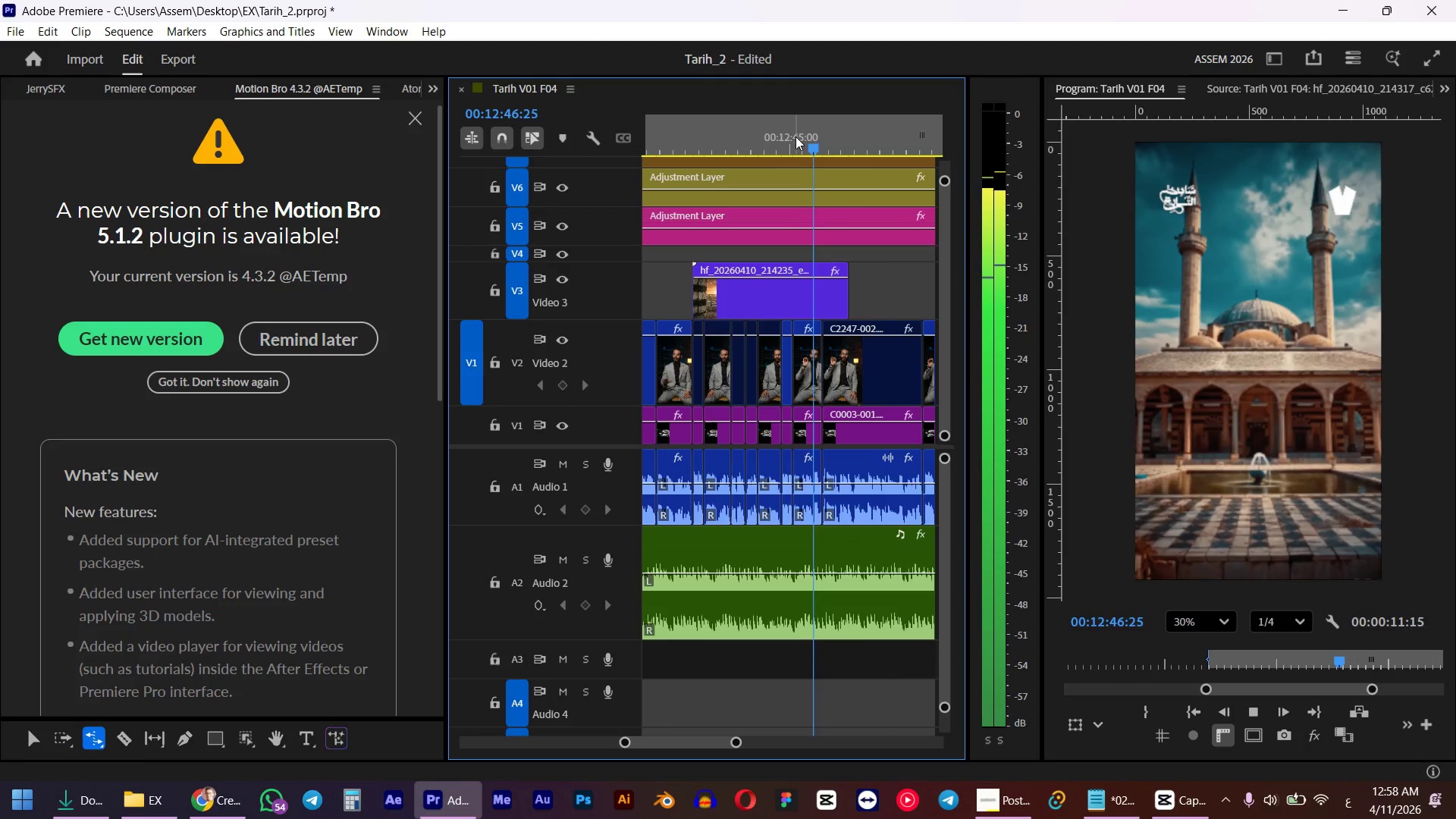 
key(Space)
 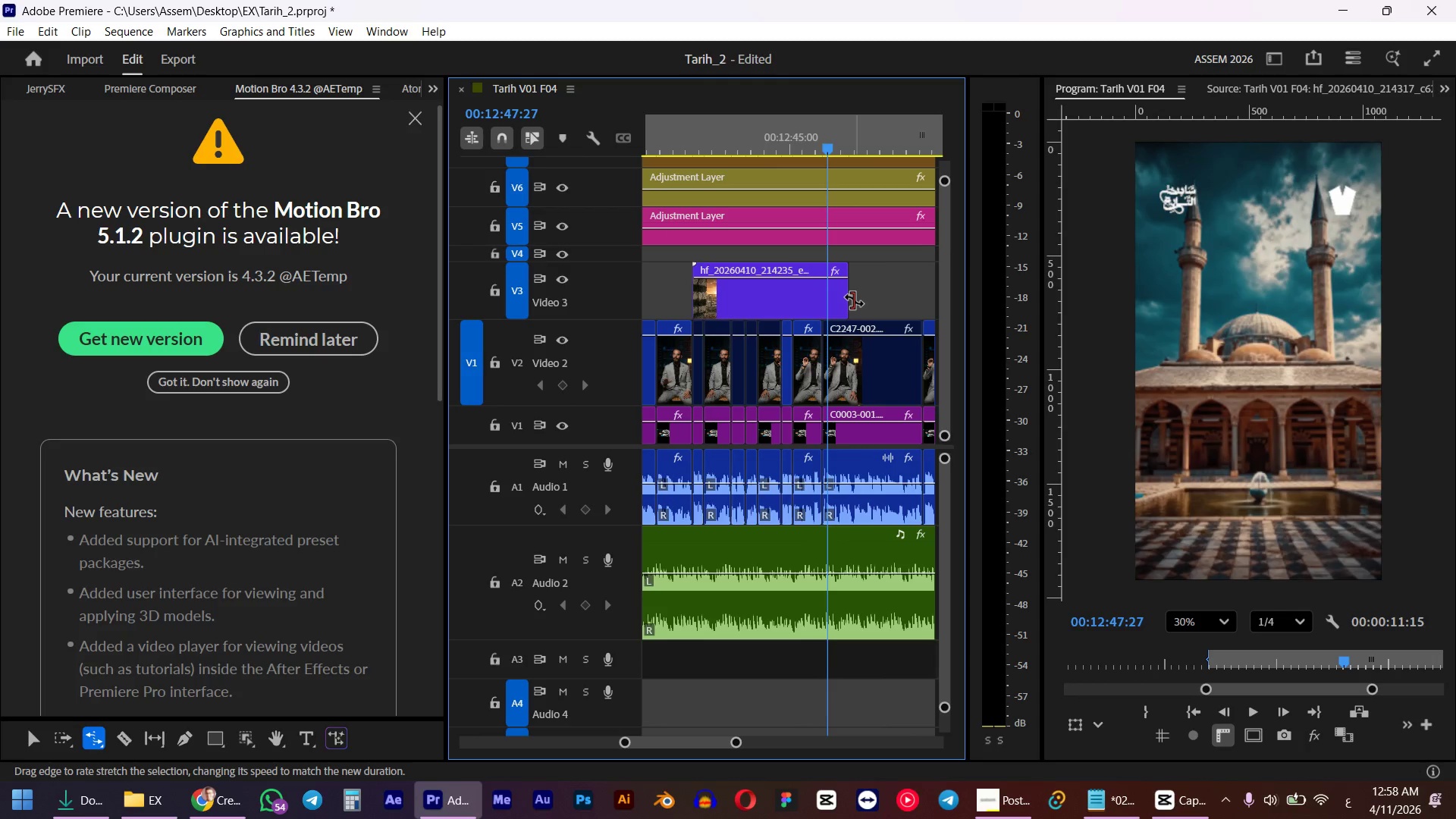 
left_click_drag(start_coordinate=[854, 300], to_coordinate=[820, 300])
 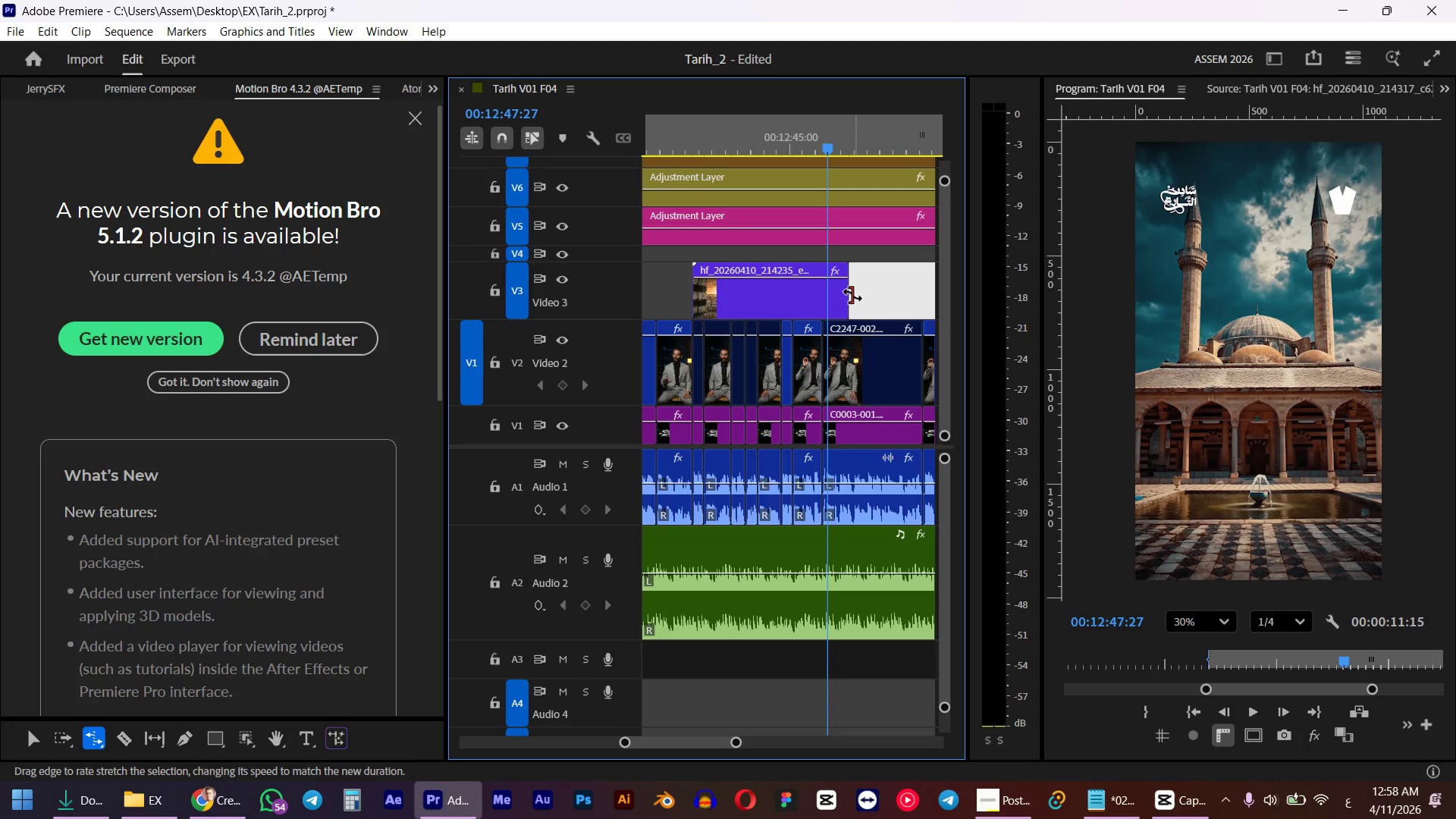 
left_click_drag(start_coordinate=[852, 295], to_coordinate=[814, 294])
 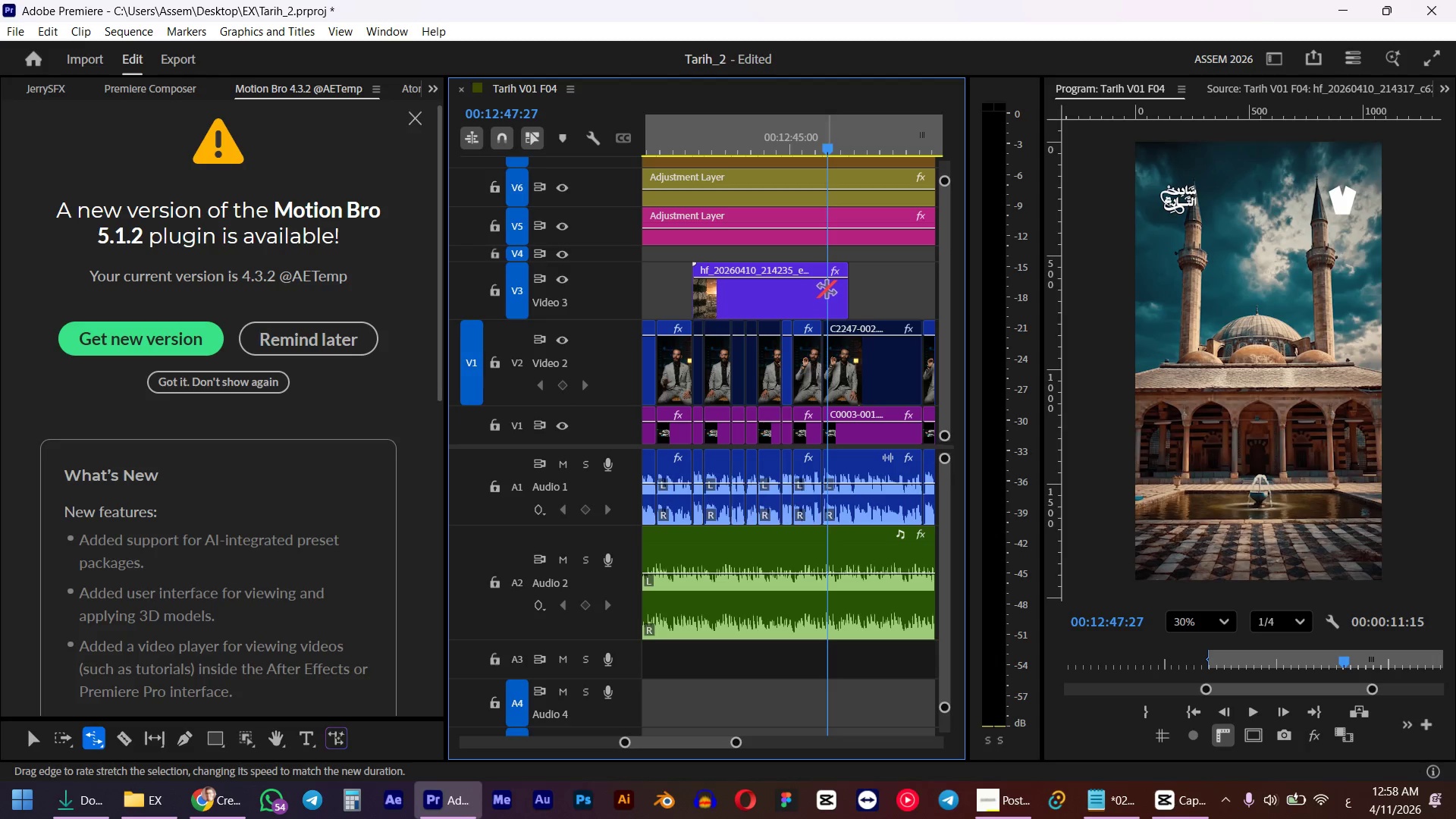 
left_click([822, 289])
 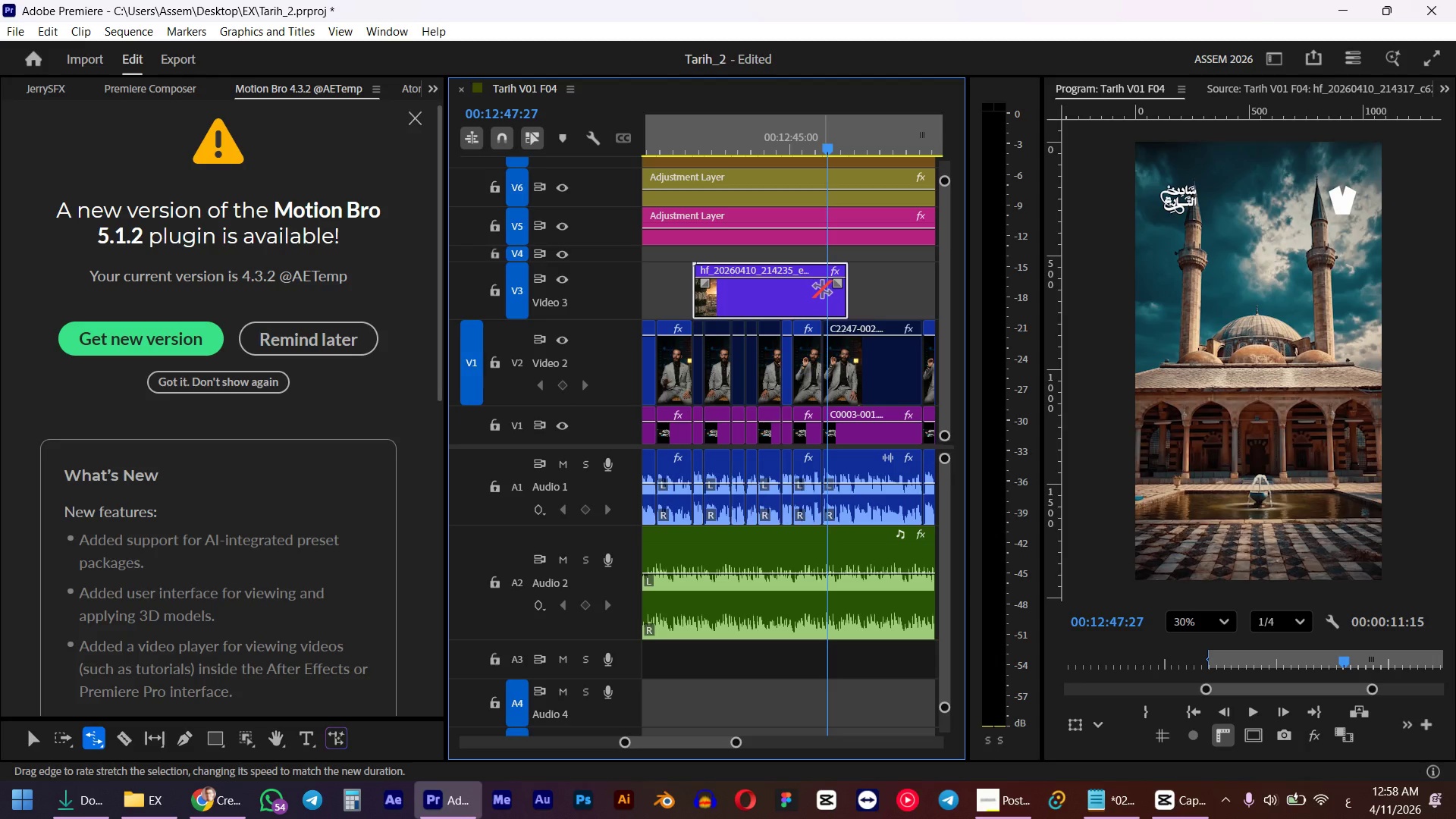 
left_click_drag(start_coordinate=[849, 293], to_coordinate=[817, 298])
 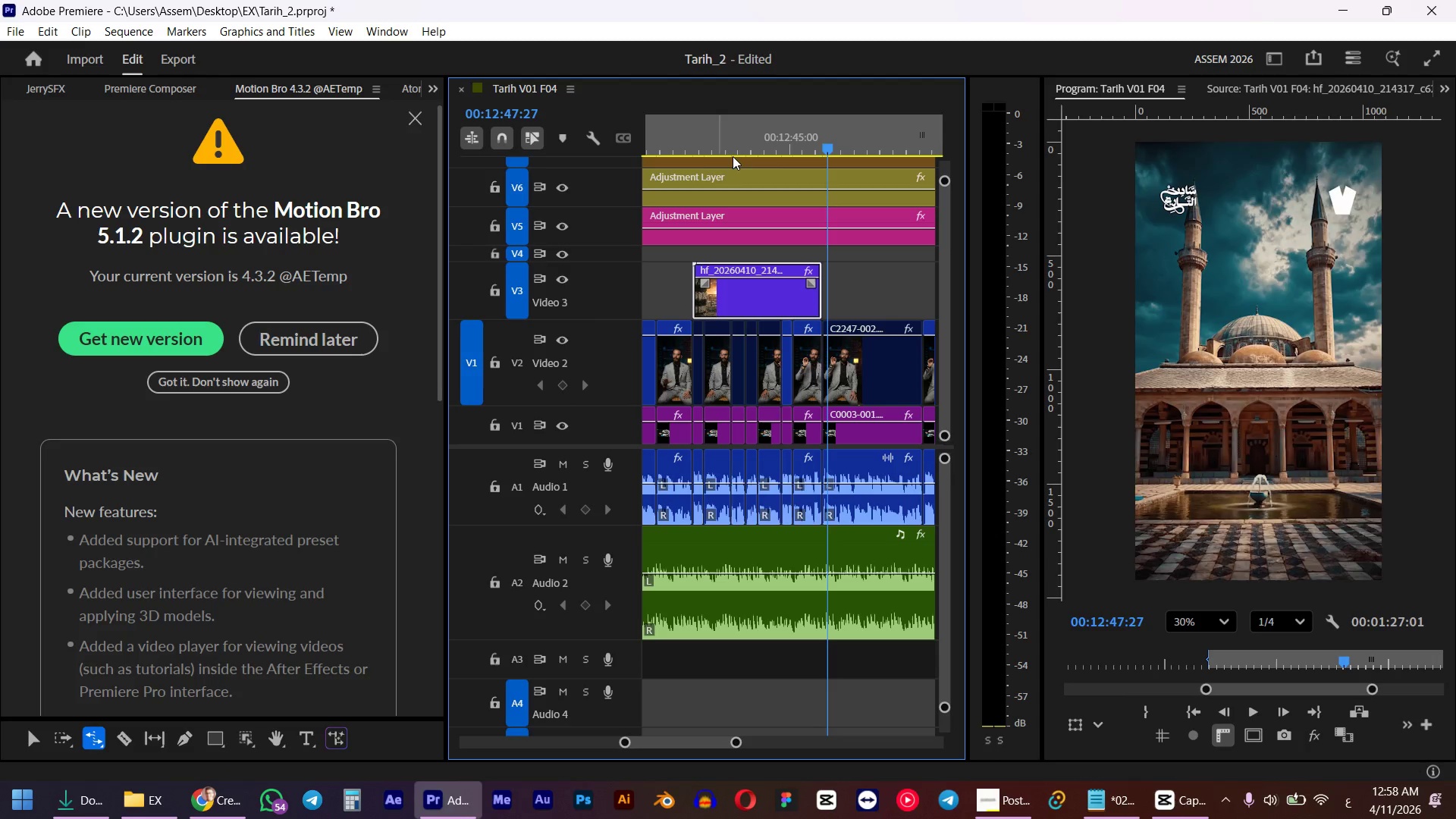 
left_click([692, 149])
 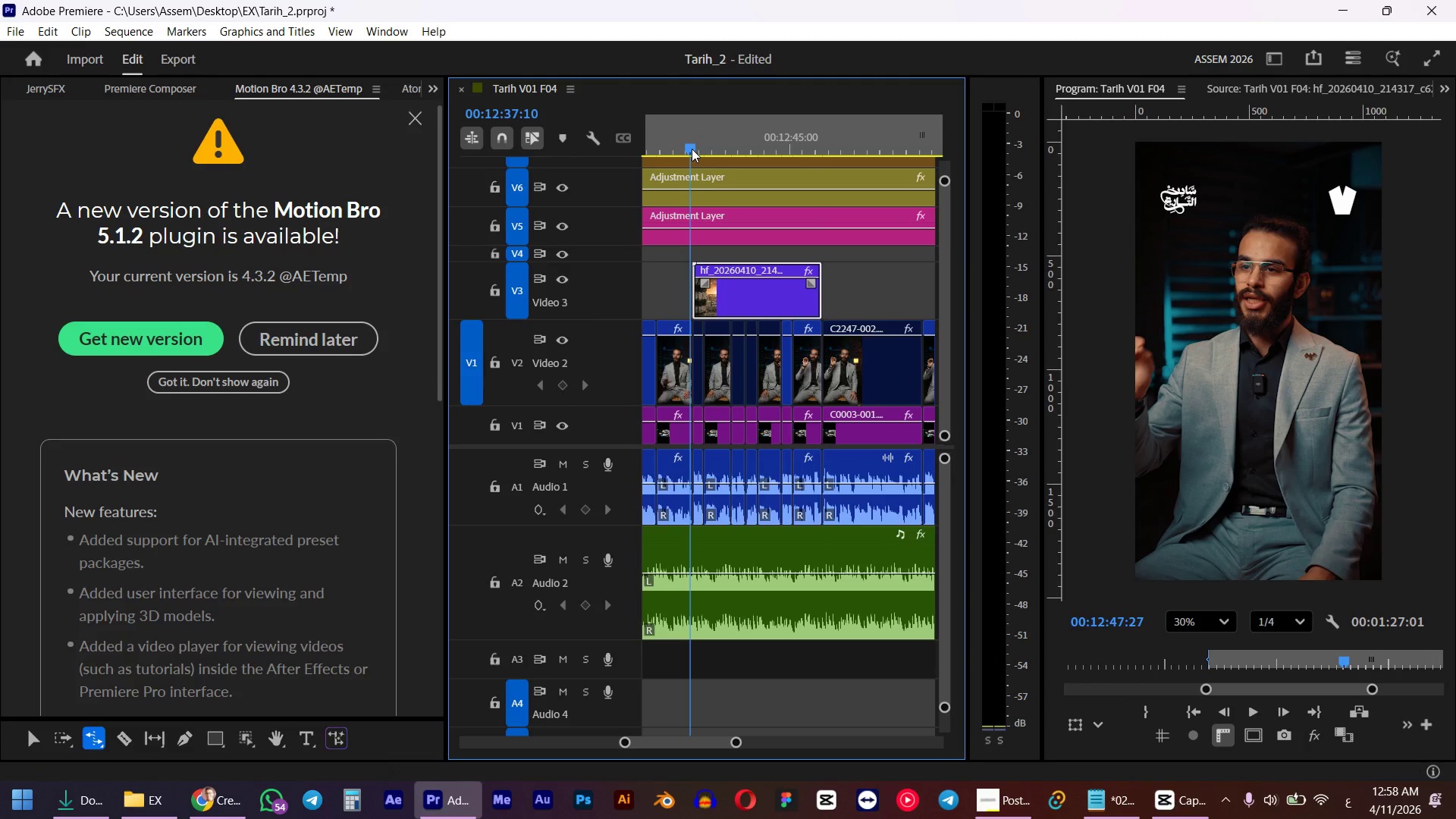 
hold_key(key=Space, duration=21.88)
 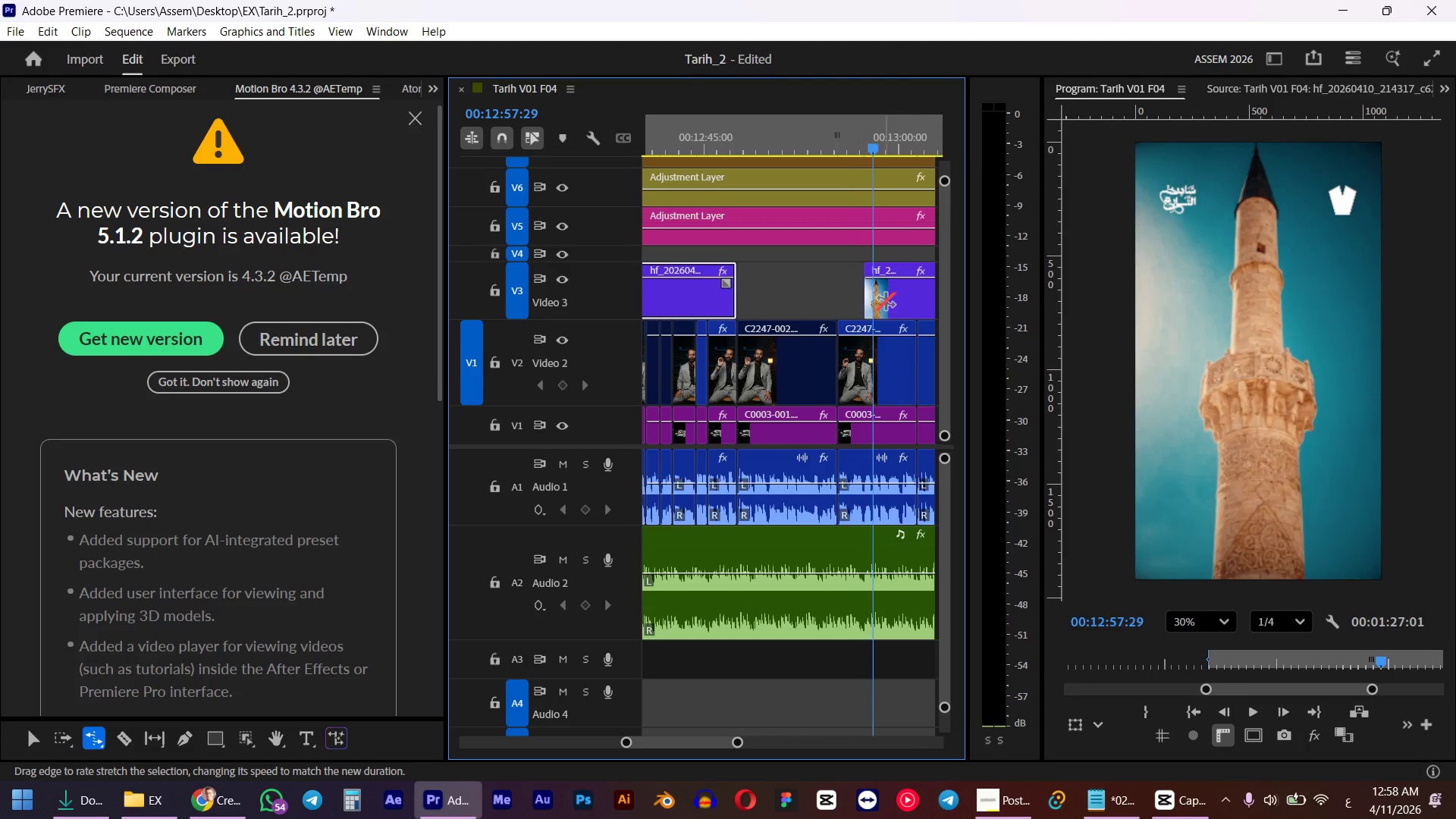 
scroll: coordinate [831, 331], scroll_direction: down, amount: 3.0
 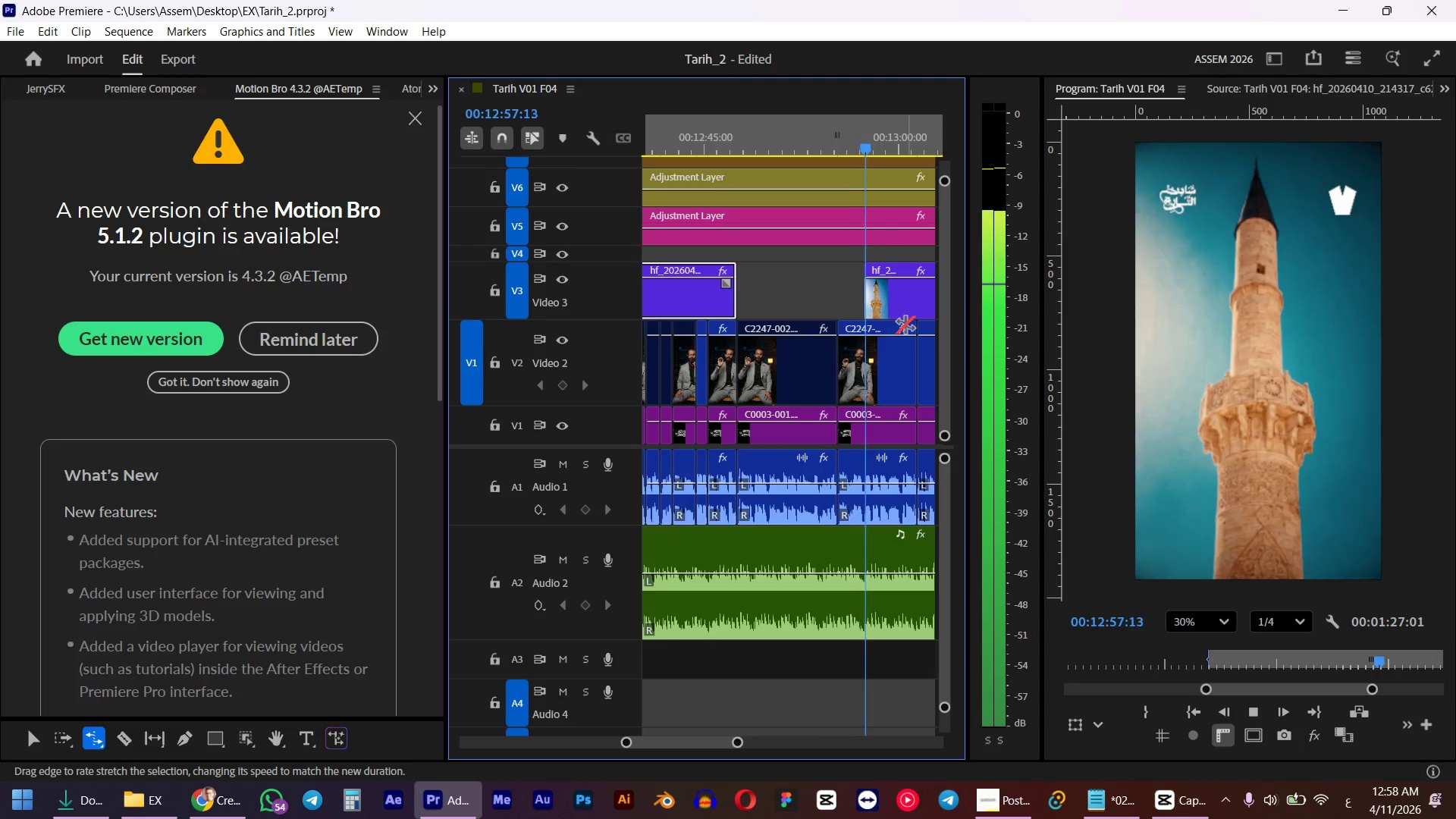 
left_click_drag(start_coordinate=[865, 293], to_coordinate=[839, 293])
 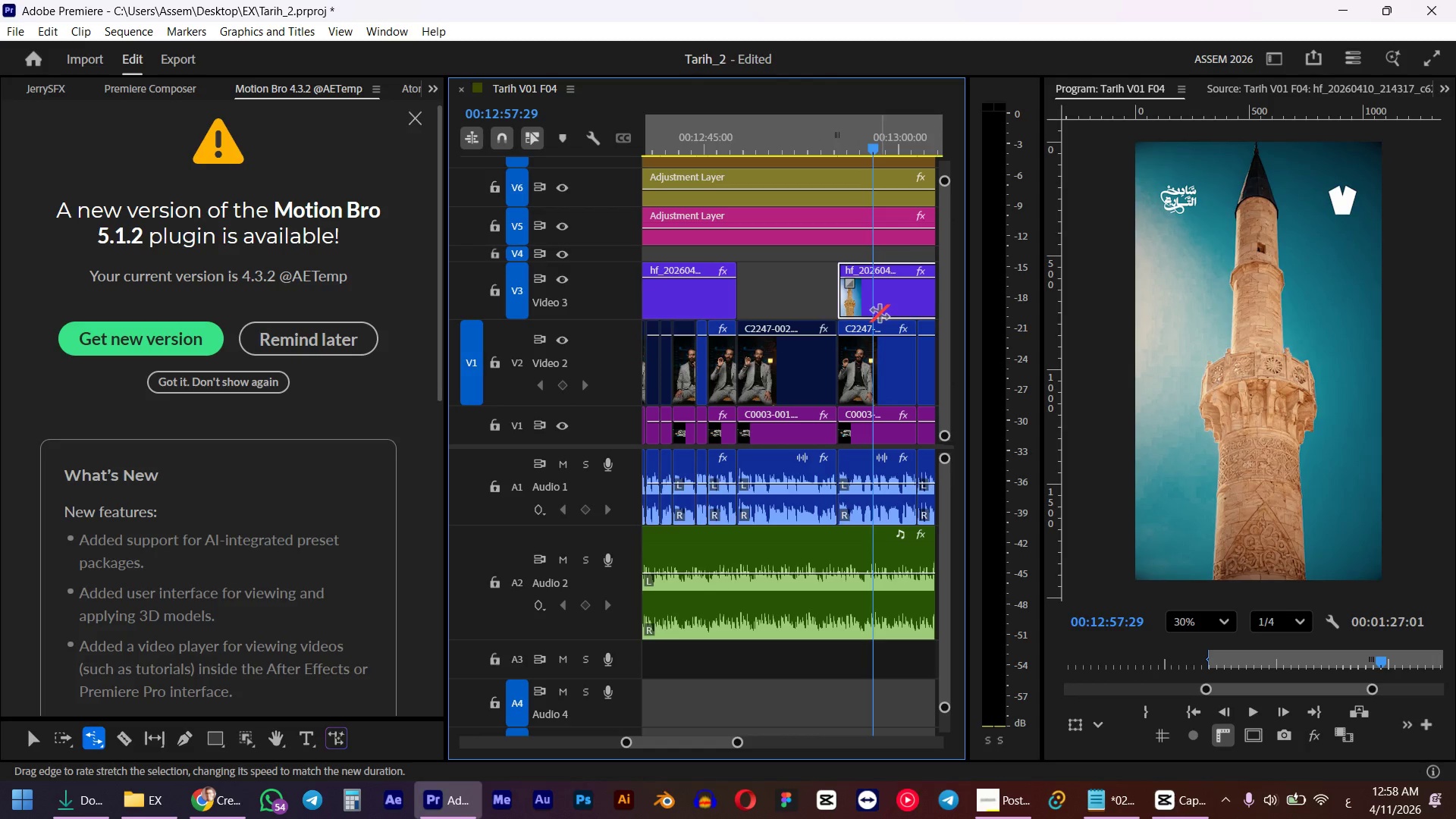 
scroll: coordinate [866, 314], scroll_direction: down, amount: 4.0
 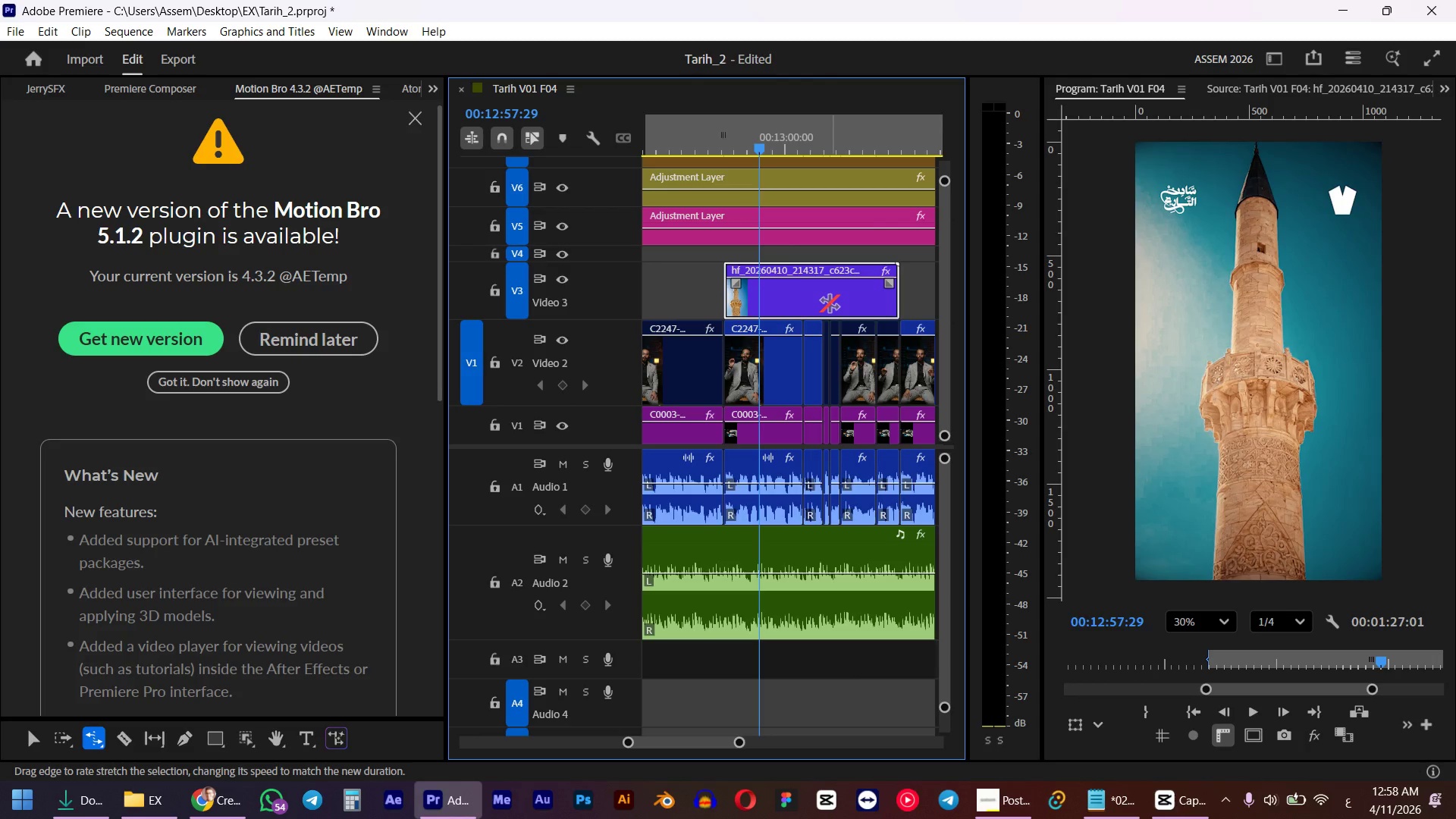 
key(V)
 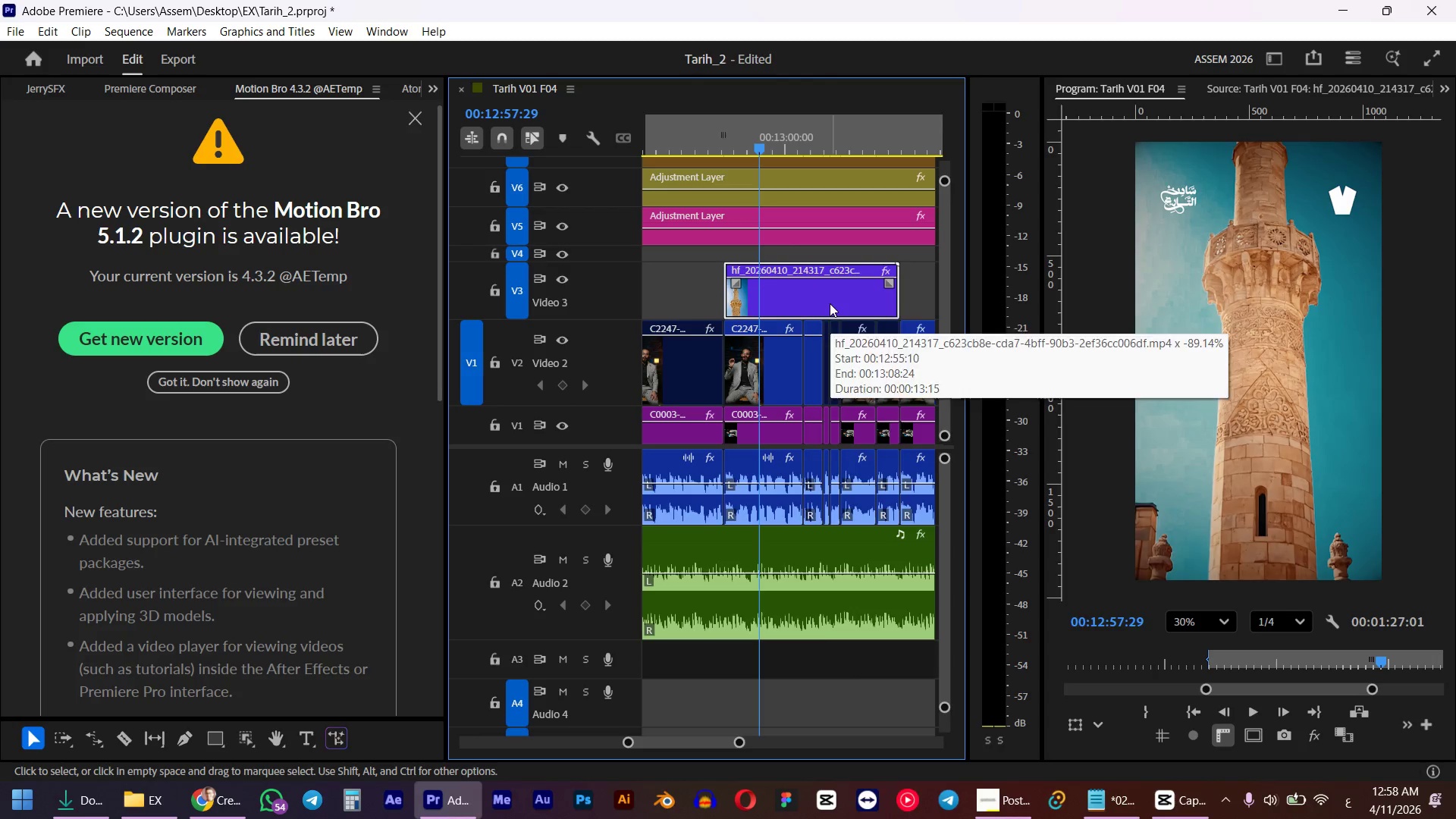 
right_click([830, 303])
 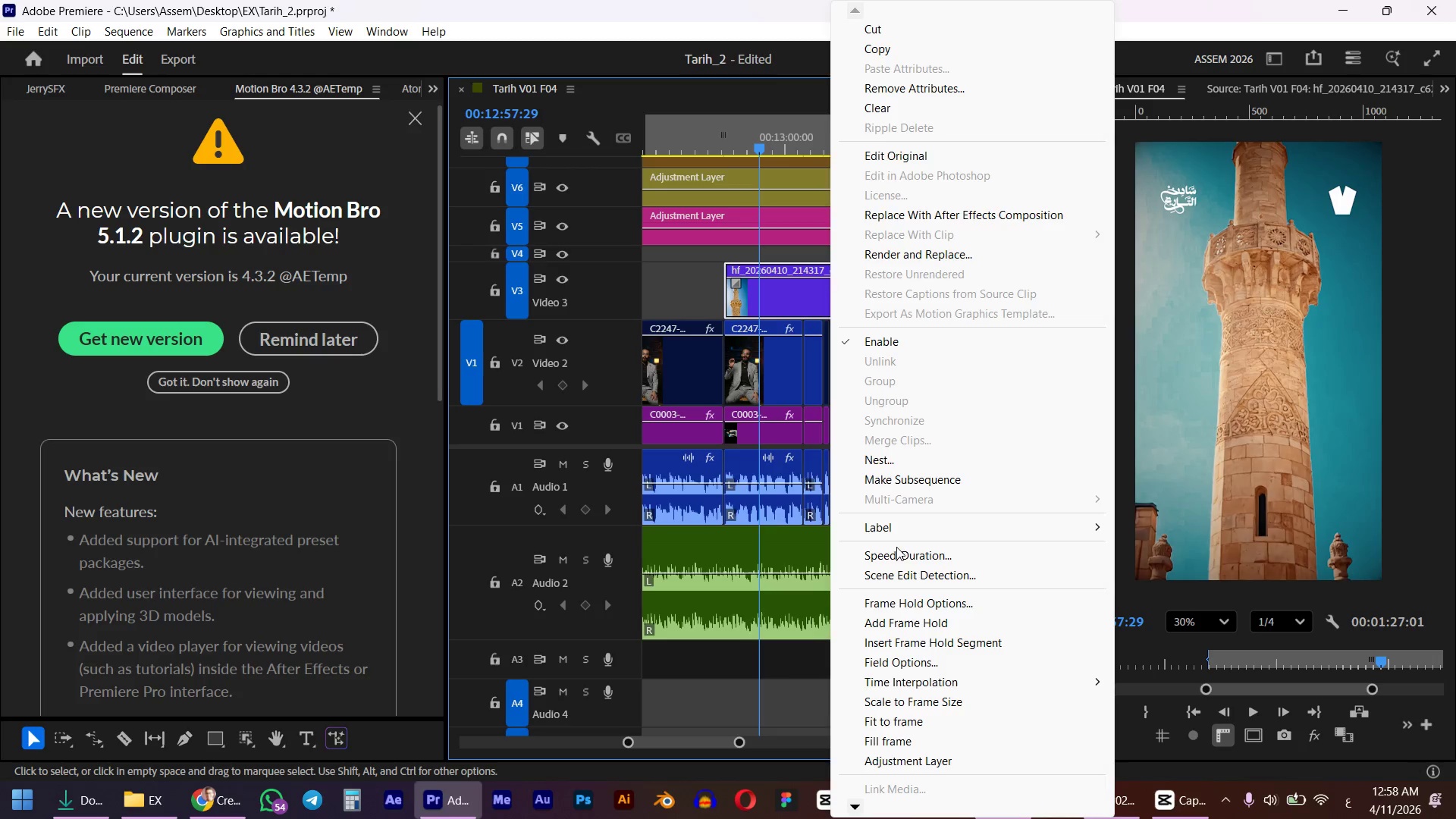 
left_click([895, 553])
 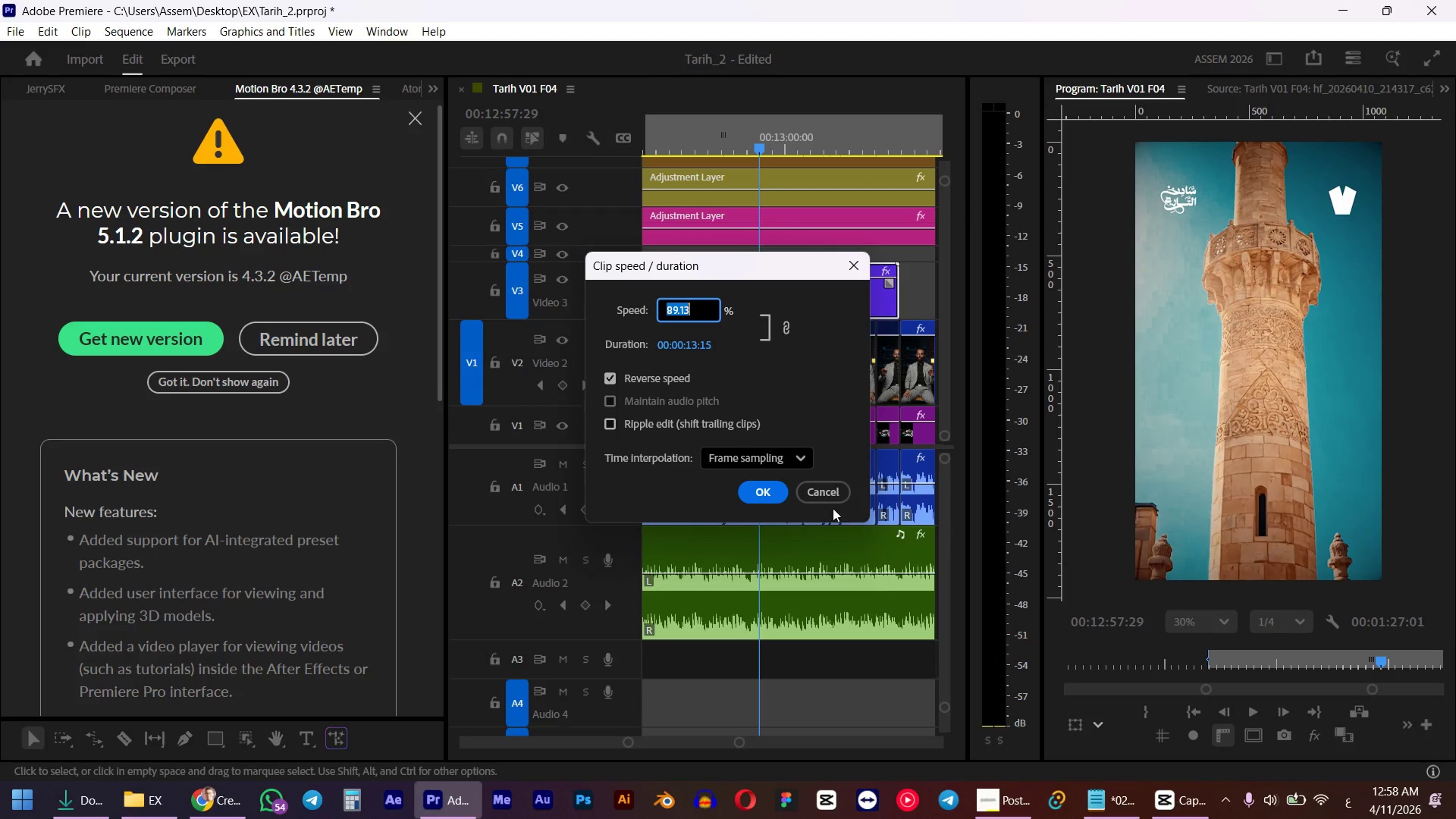 
left_click([827, 492])
 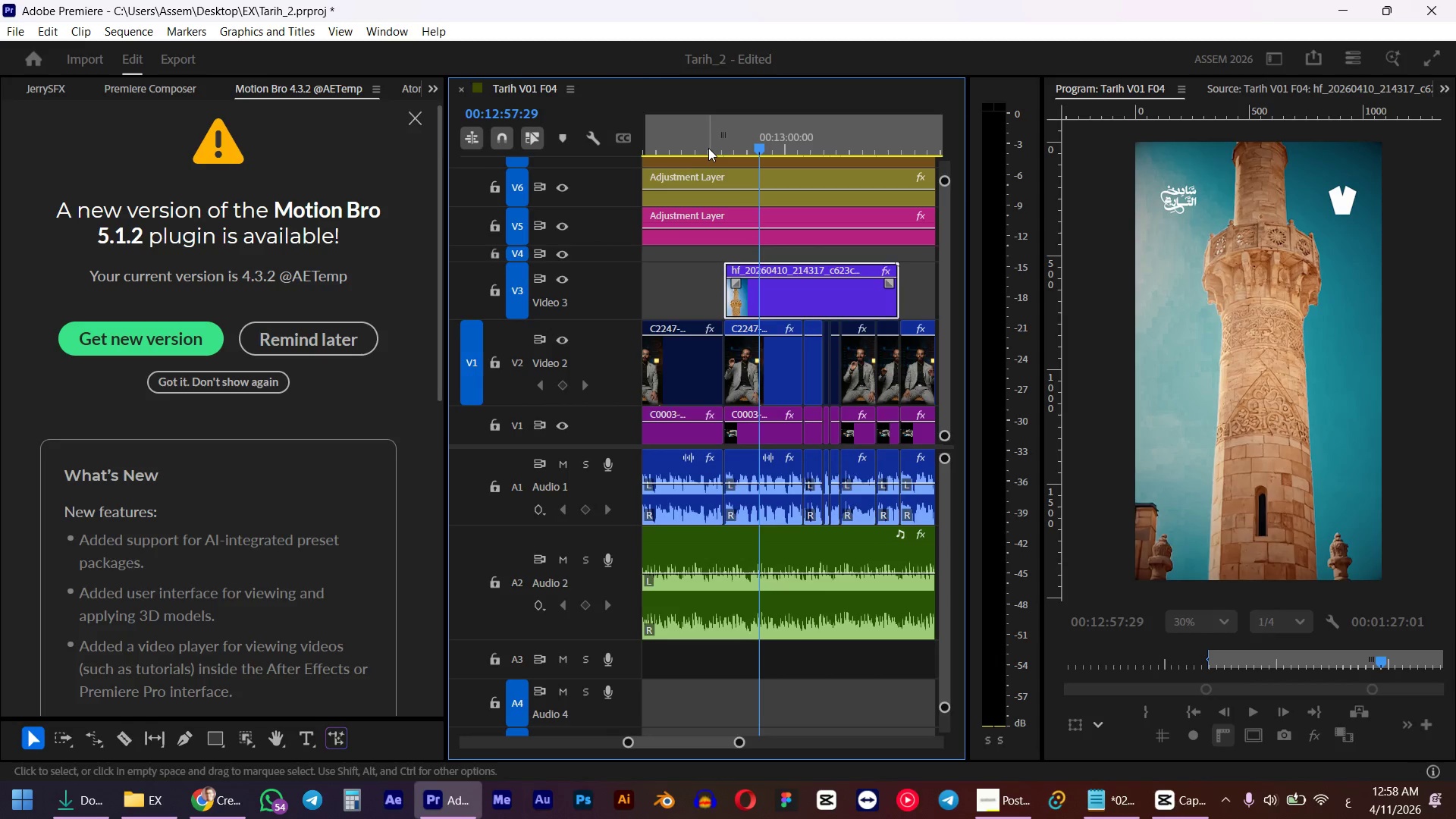 
left_click([708, 146])
 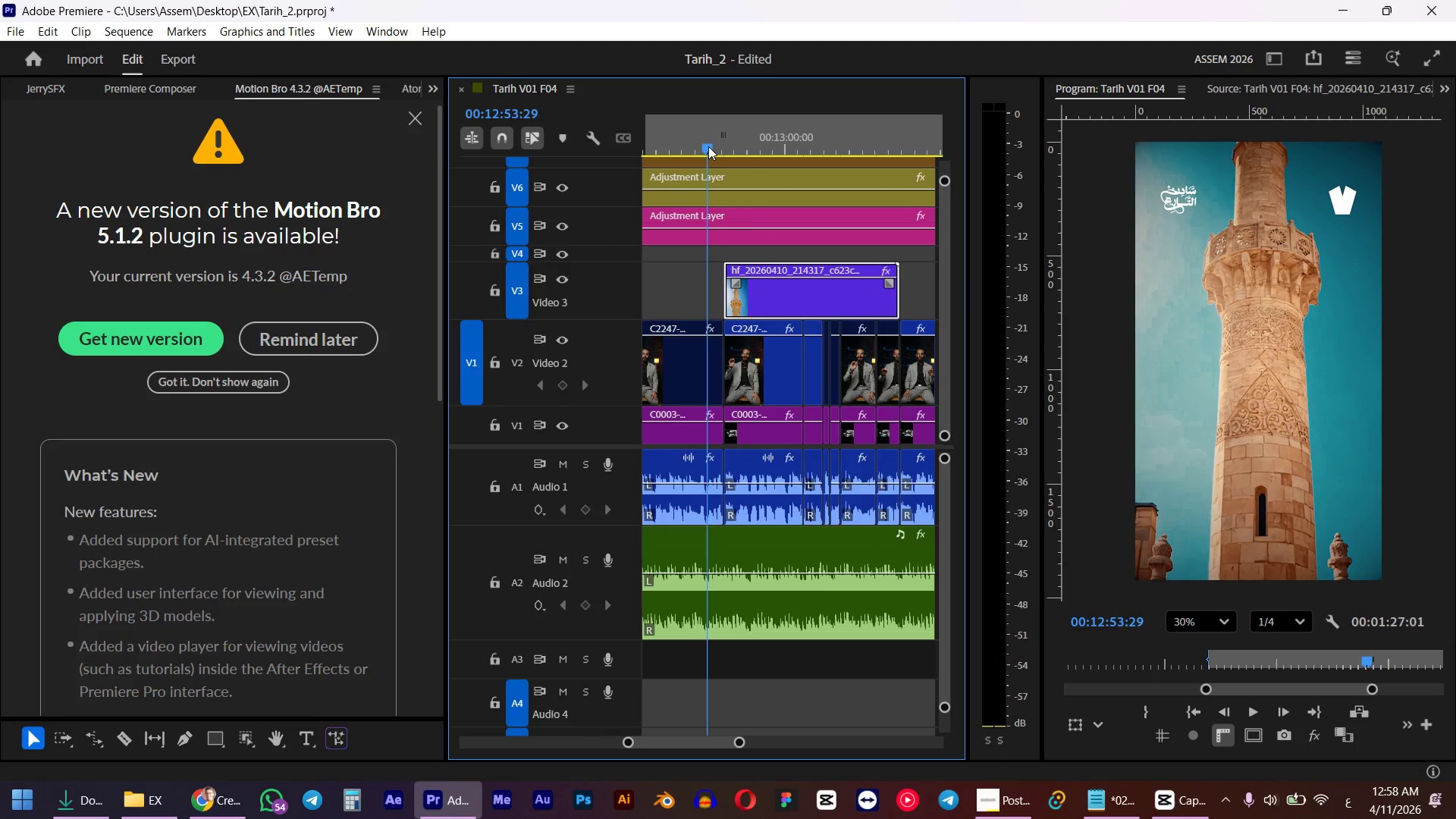 
key(Space)
 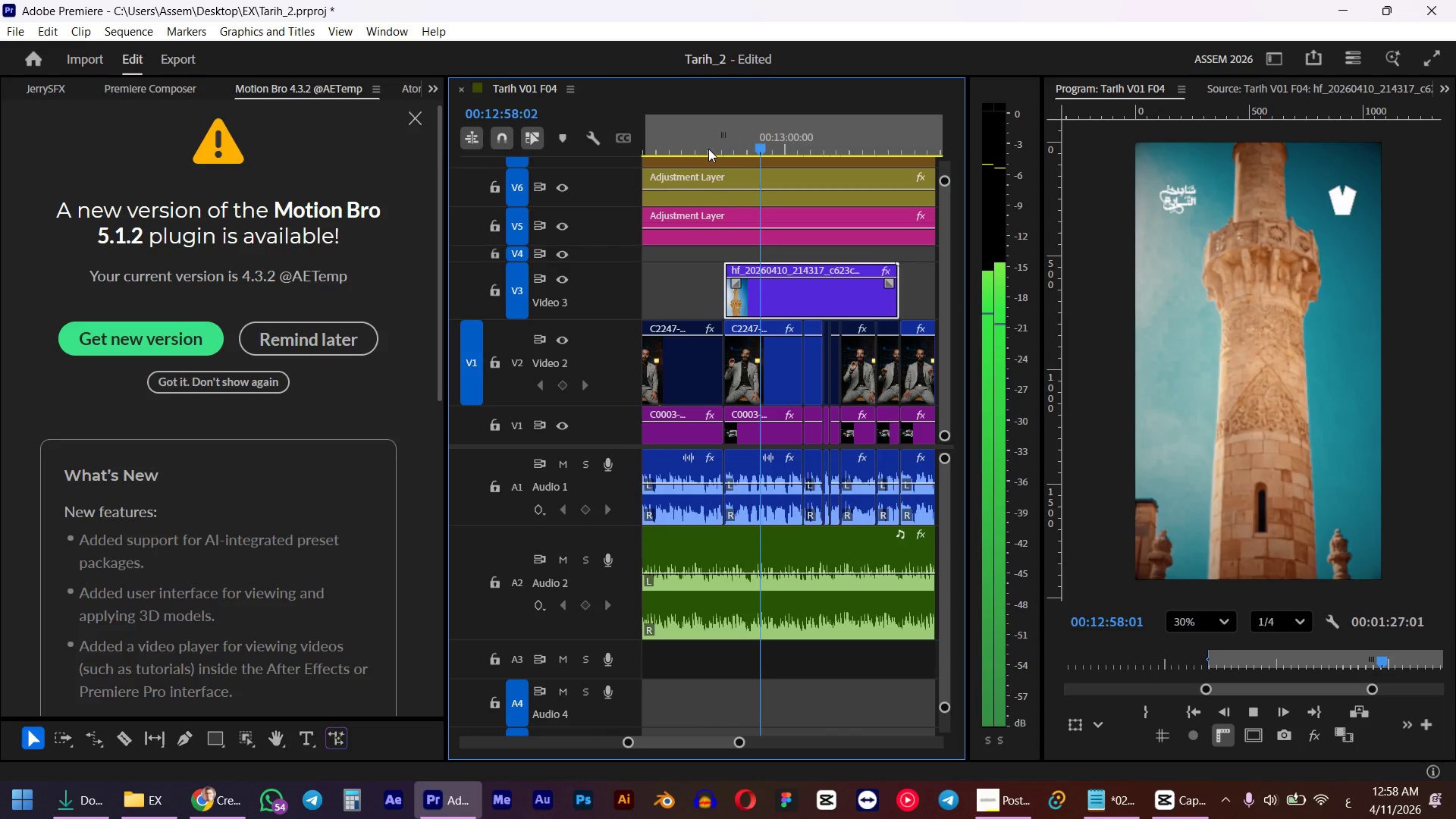 
wait(10.53)
 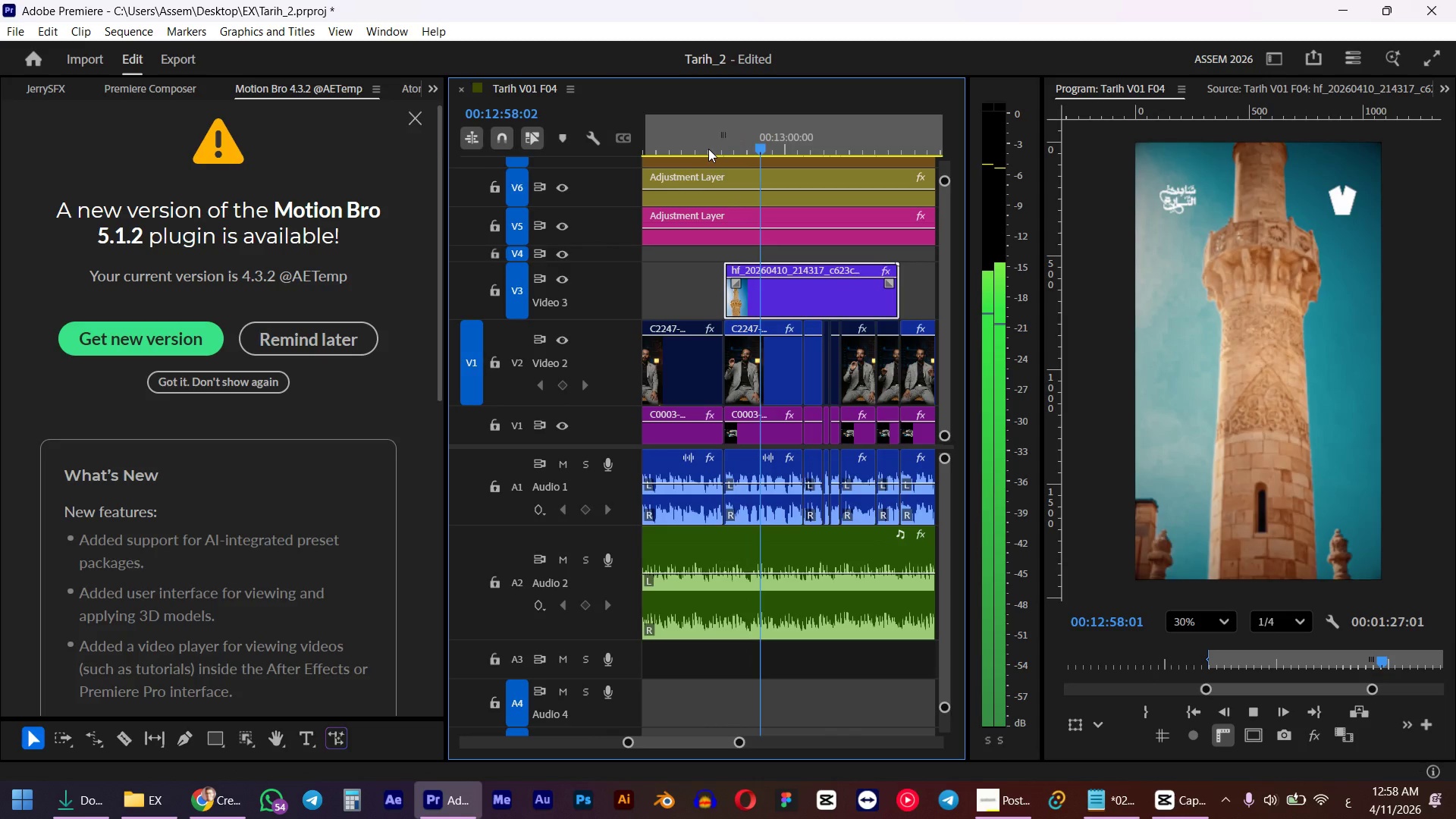 
left_click([774, 145])
 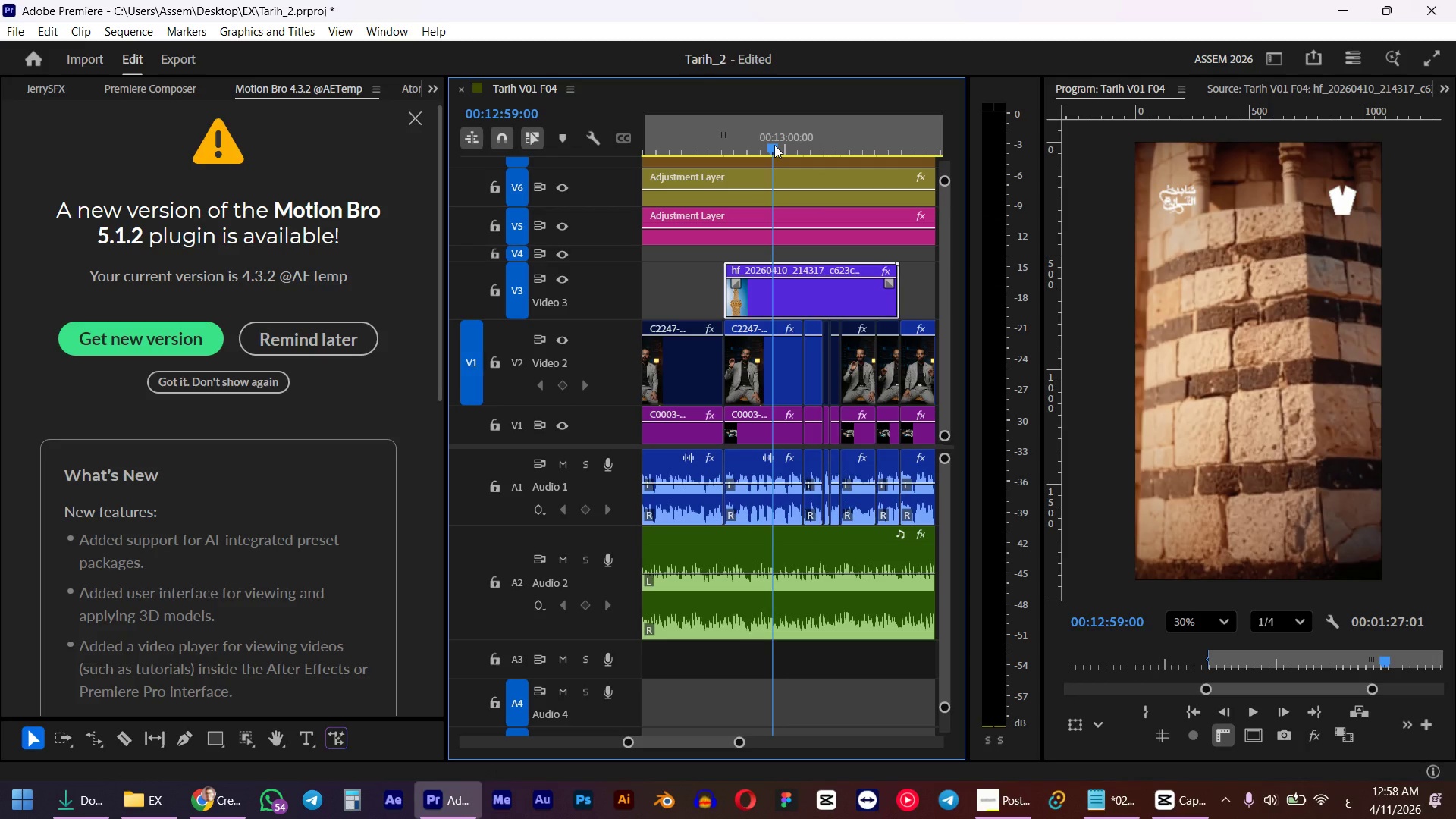 
key(Space)